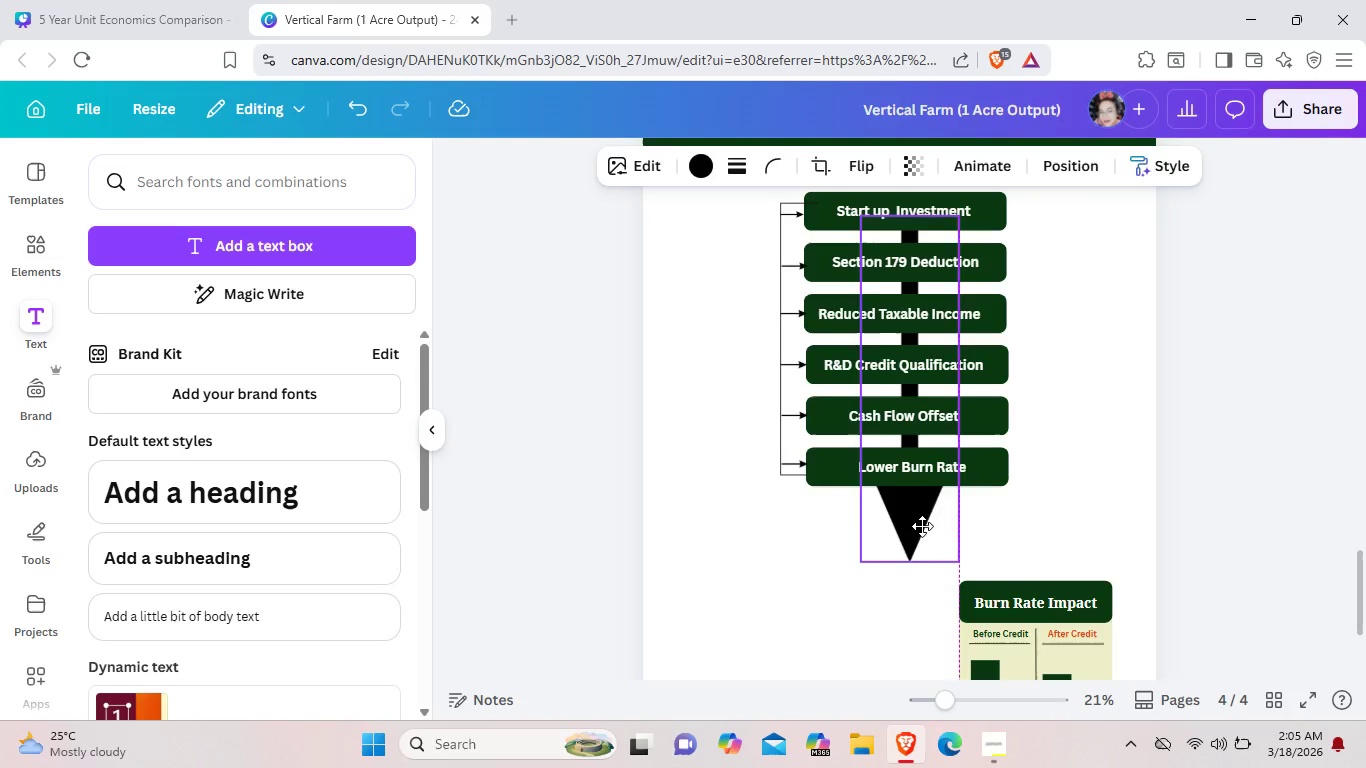 
left_click_drag(start_coordinate=[936, 526], to_coordinate=[918, 525])
 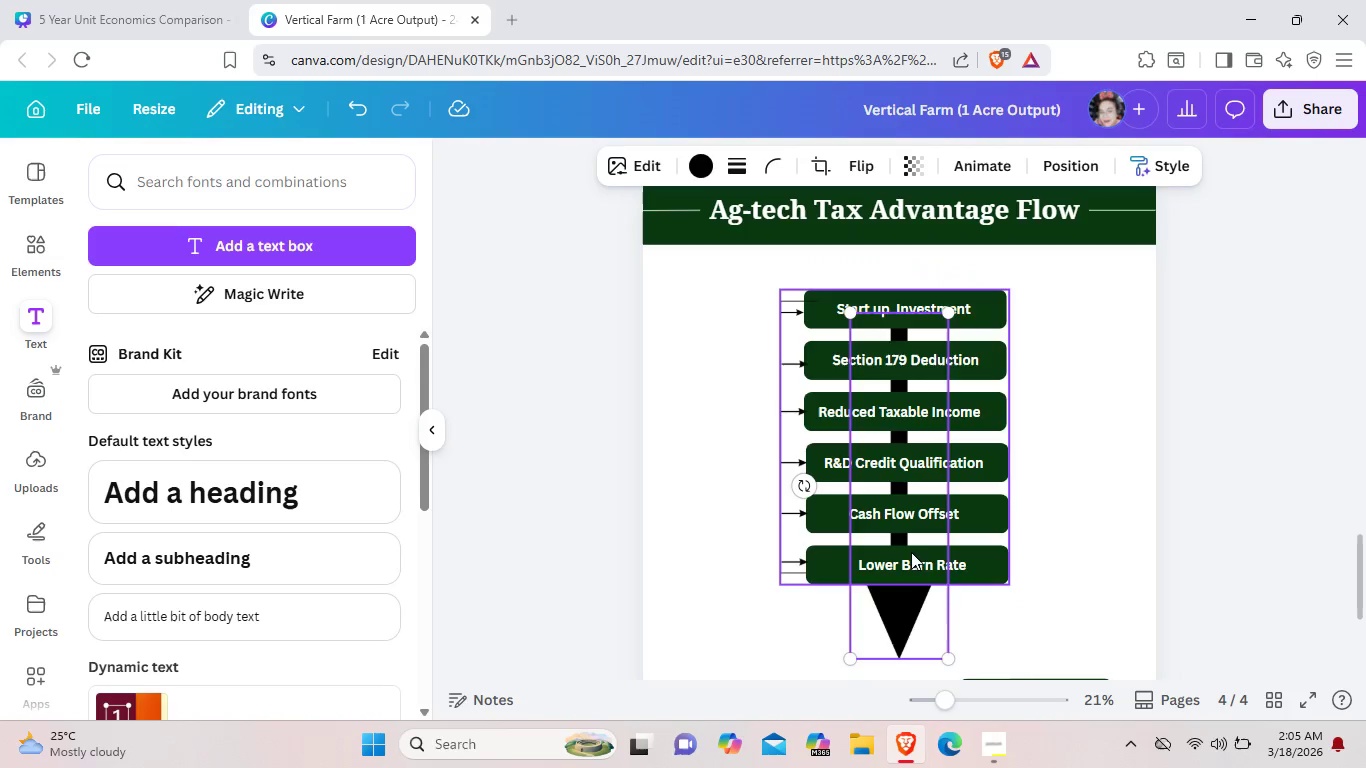 
scroll: coordinate [917, 525], scroll_direction: up, amount: 1.0
 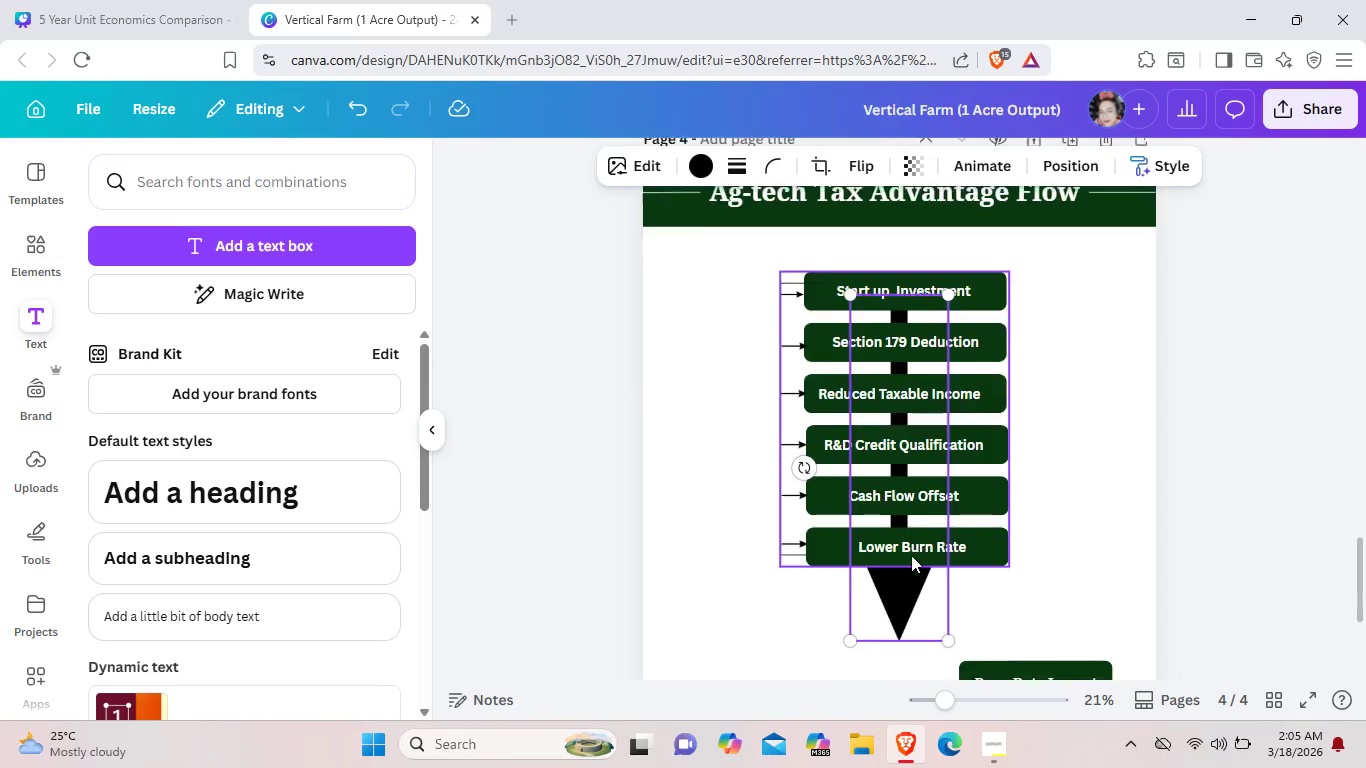 
scroll: coordinate [911, 555], scroll_direction: down, amount: 2.0
 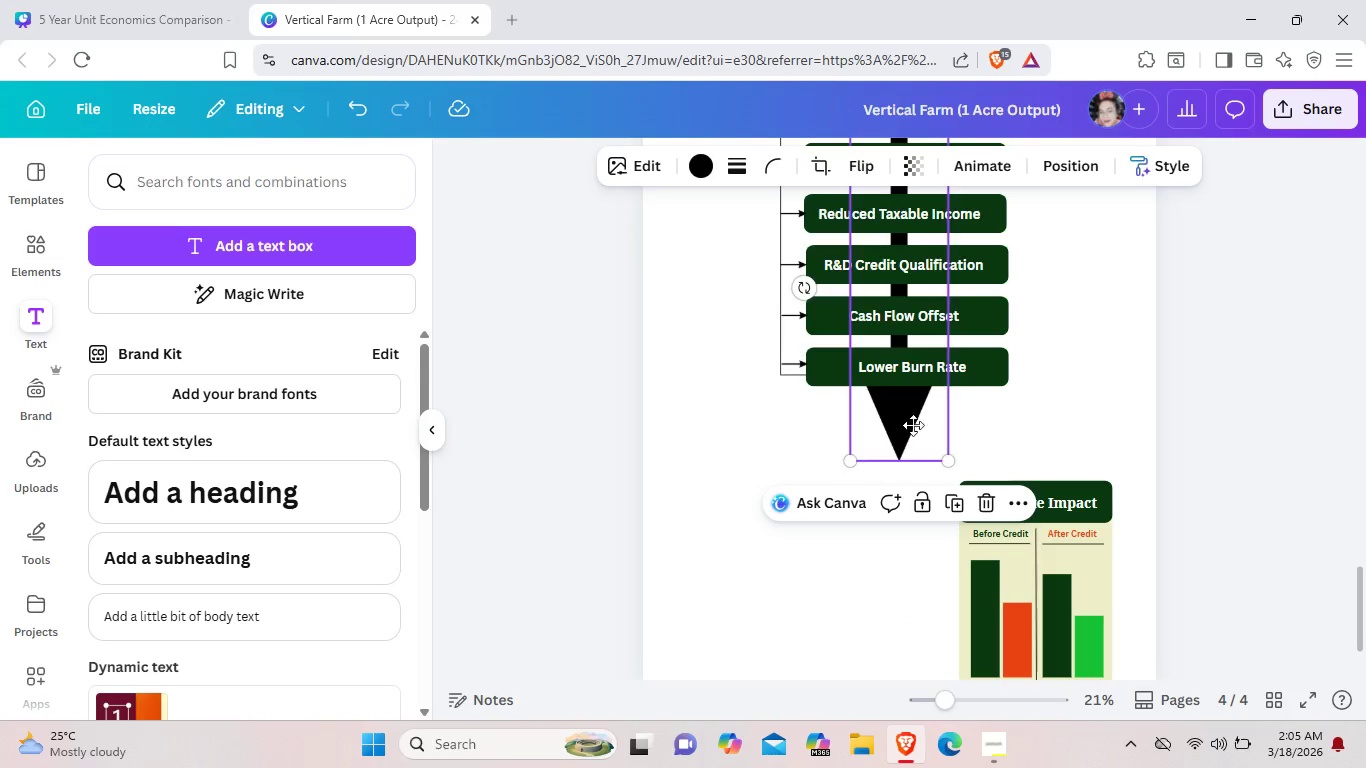 
left_click_drag(start_coordinate=[905, 423], to_coordinate=[913, 425])
 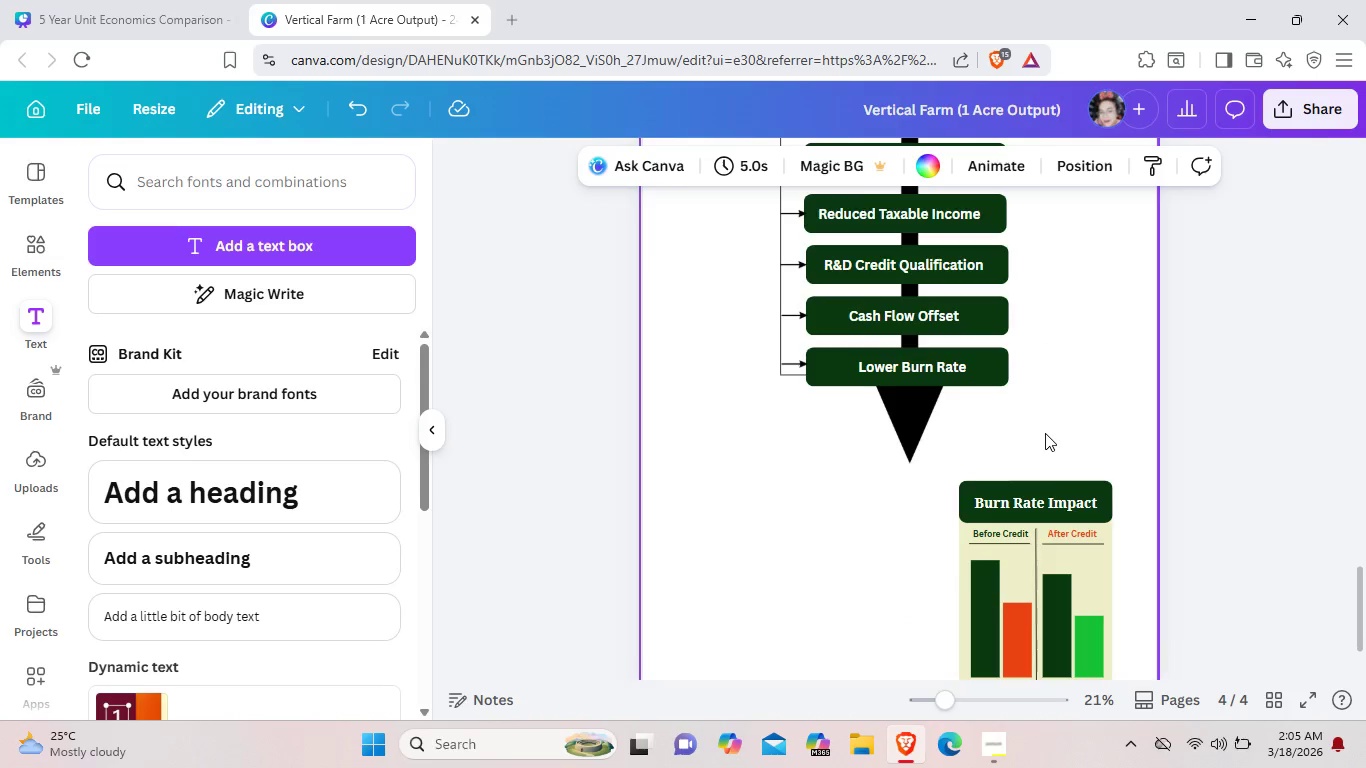 
left_click([1045, 433])
 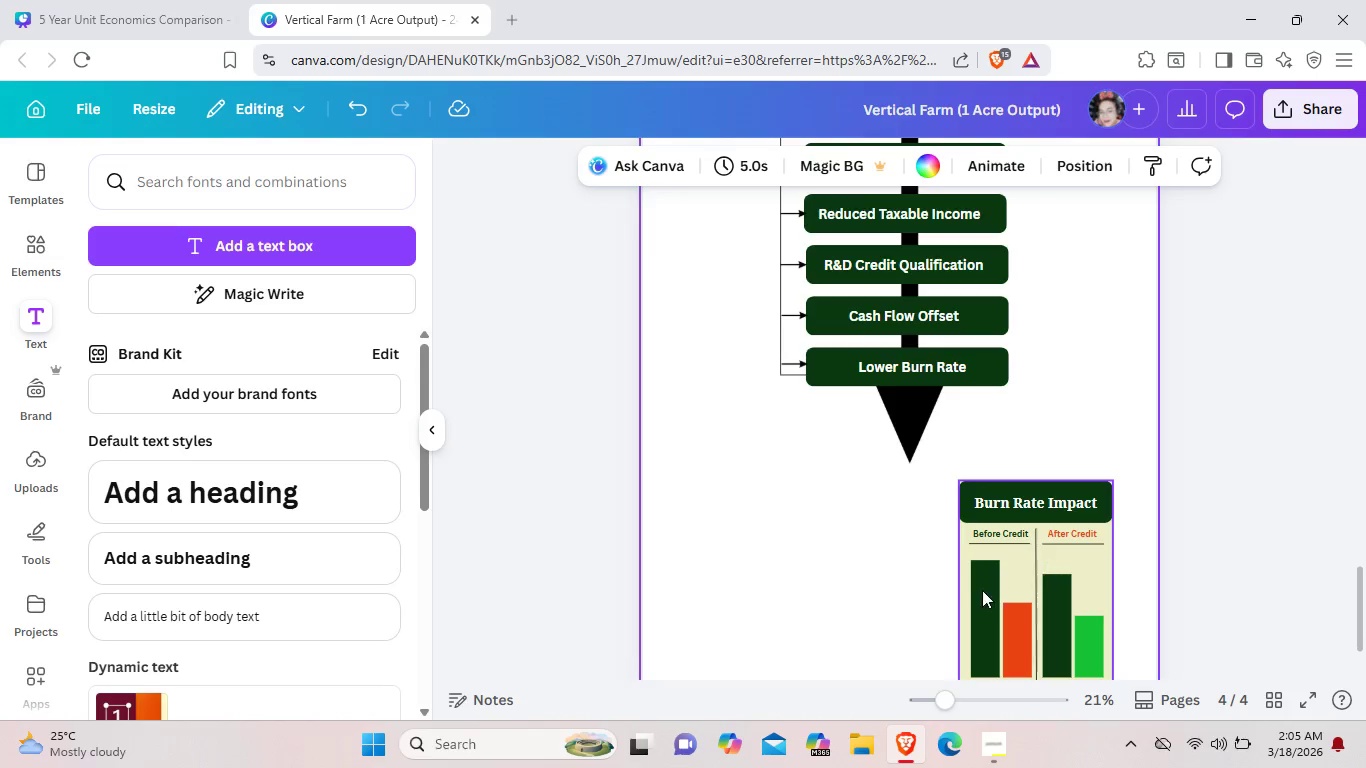 
left_click_drag(start_coordinate=[1061, 546], to_coordinate=[939, 588])
 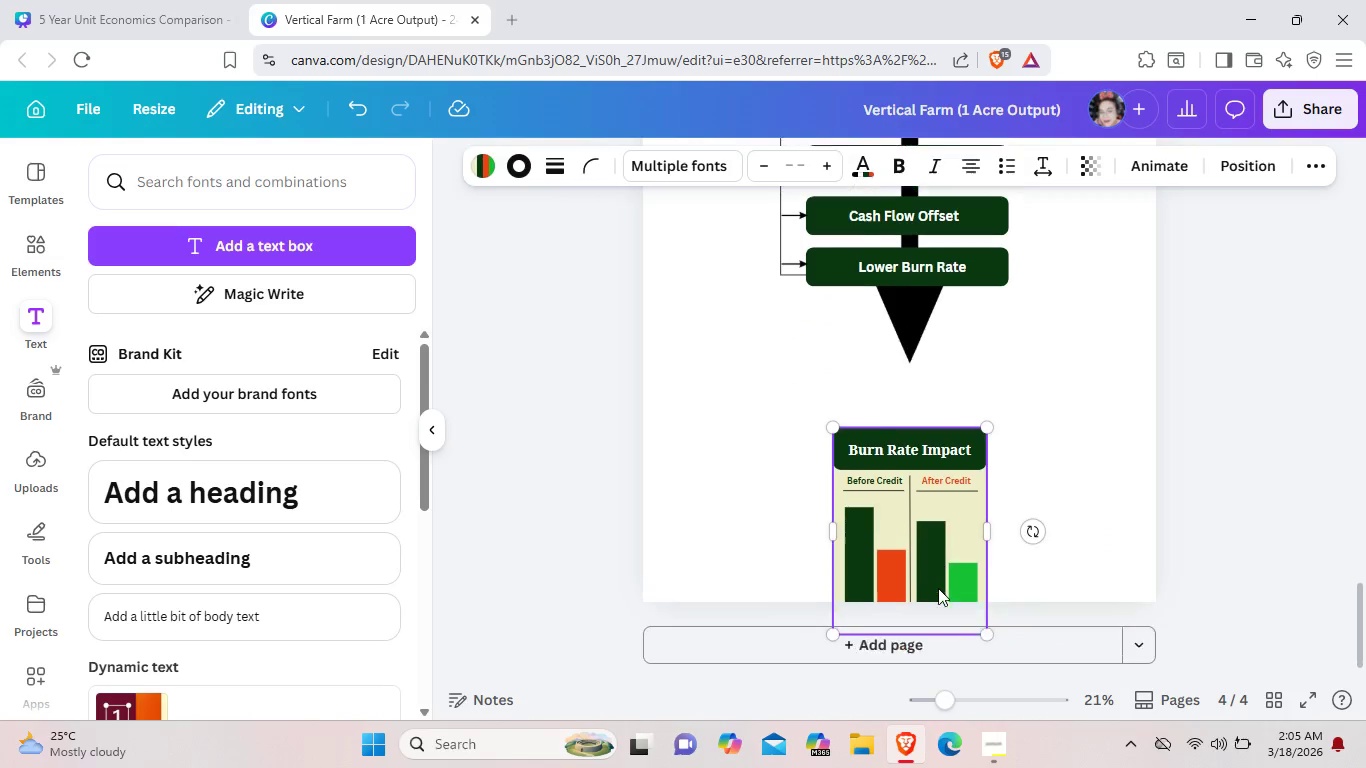 
scroll: coordinate [938, 588], scroll_direction: down, amount: 3.0
 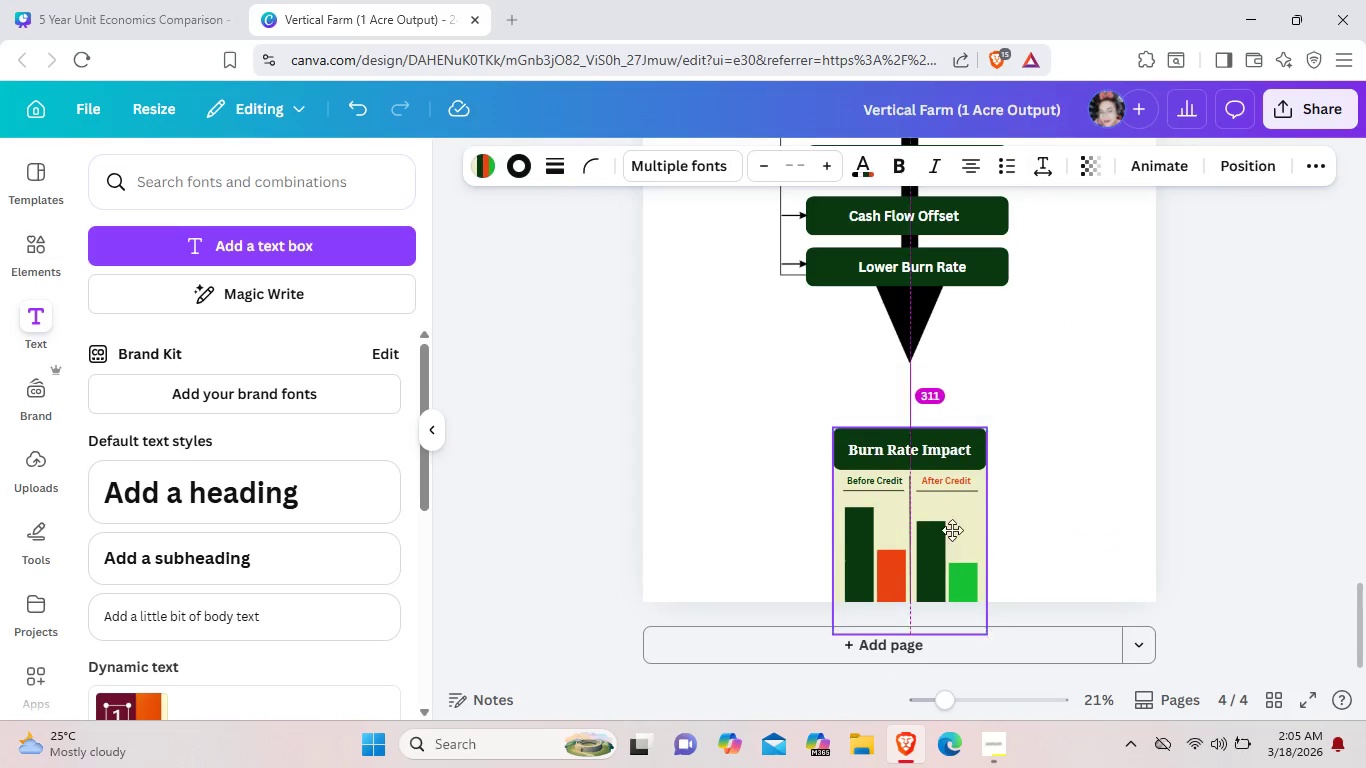 
left_click_drag(start_coordinate=[951, 554], to_coordinate=[953, 511])
 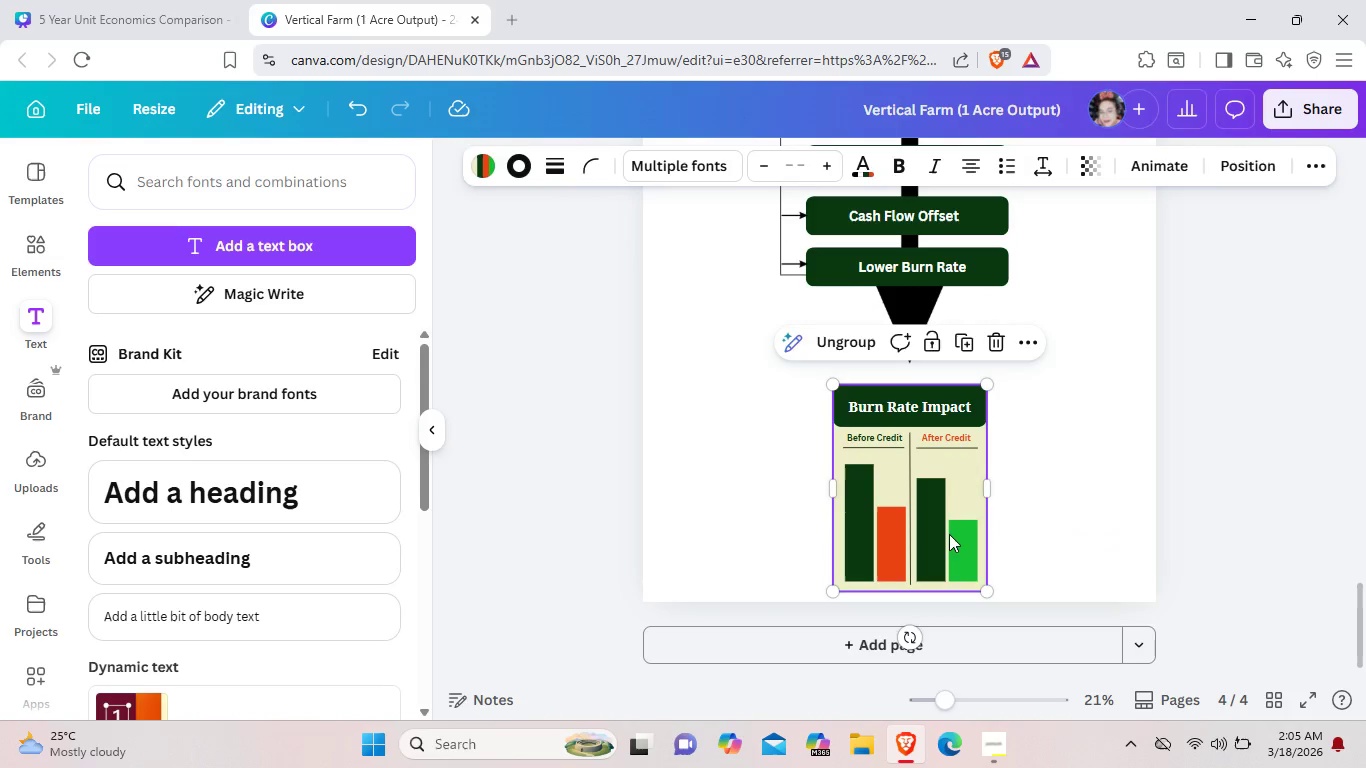 
left_click_drag(start_coordinate=[949, 534], to_coordinate=[949, 526])
 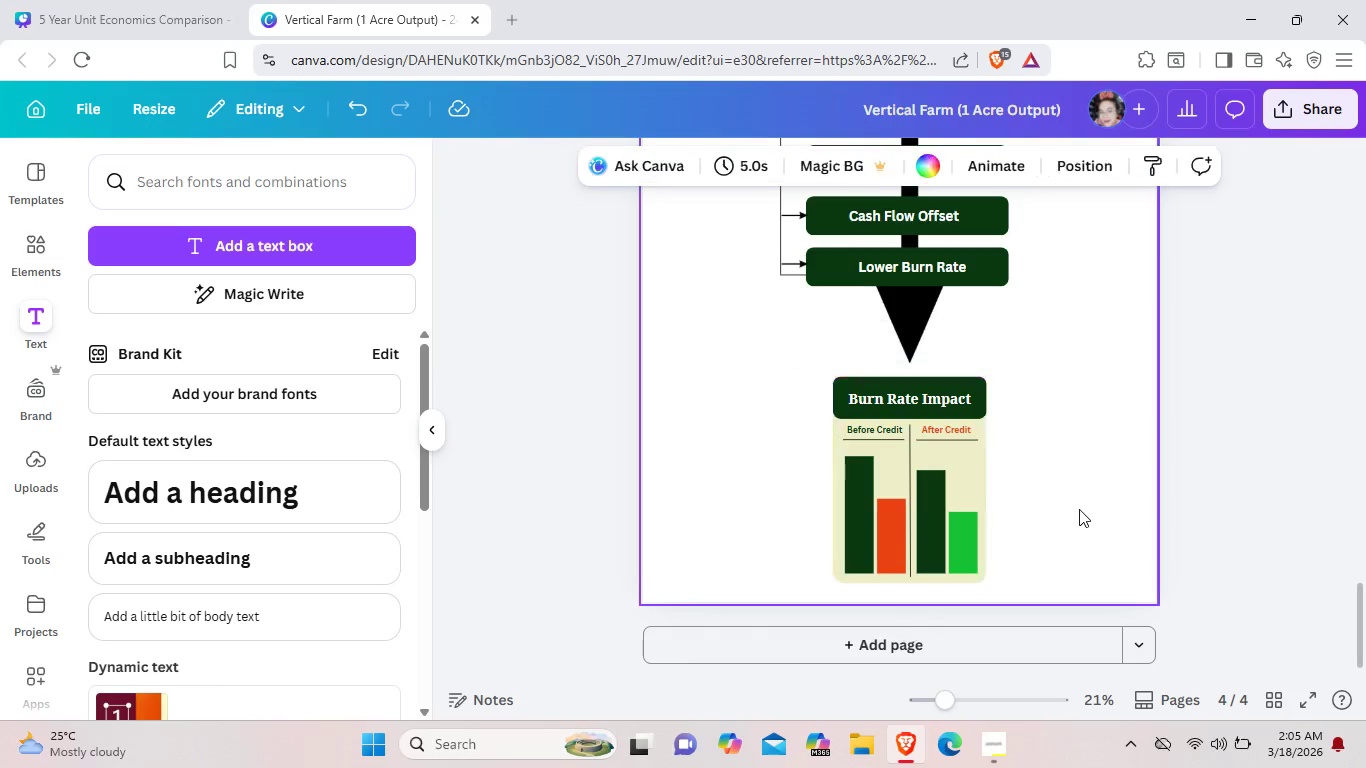 
left_click([1079, 509])
 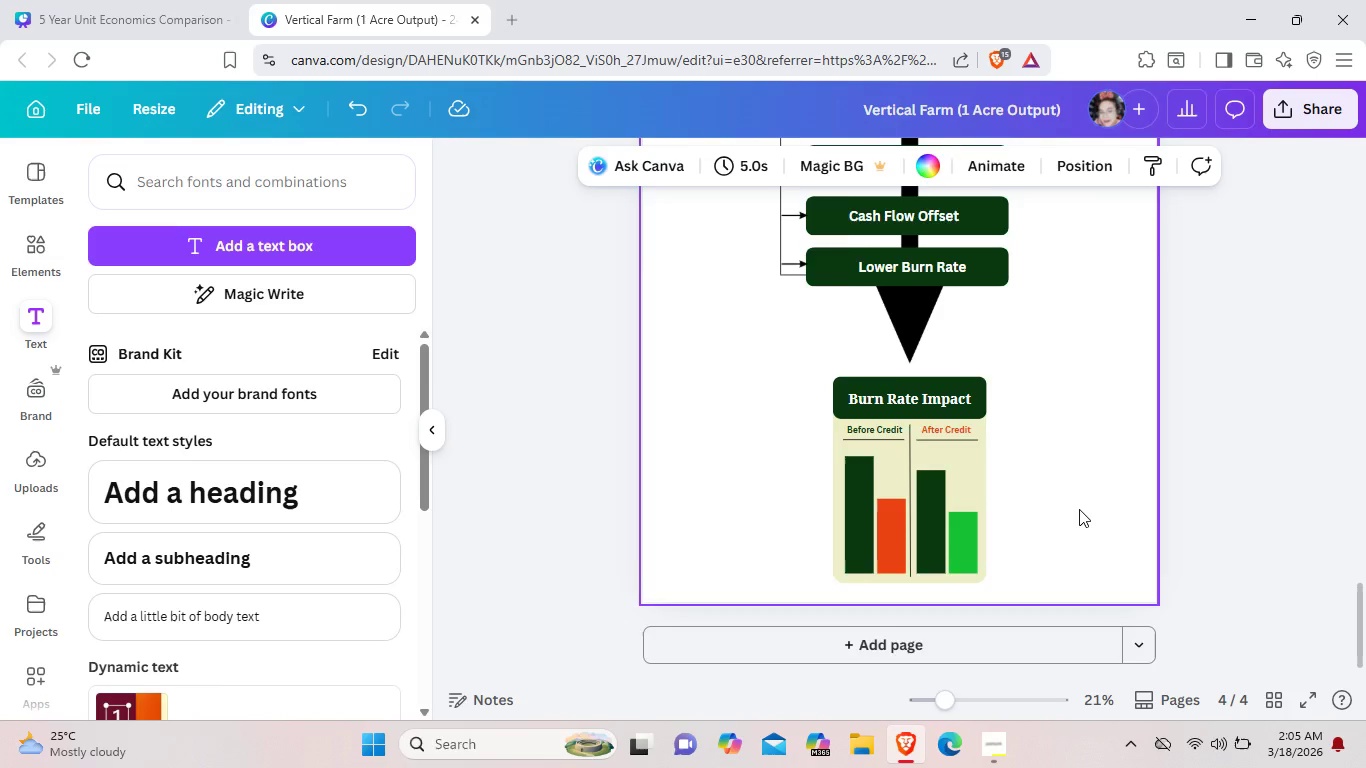 
scroll: coordinate [1079, 509], scroll_direction: up, amount: 3.0
 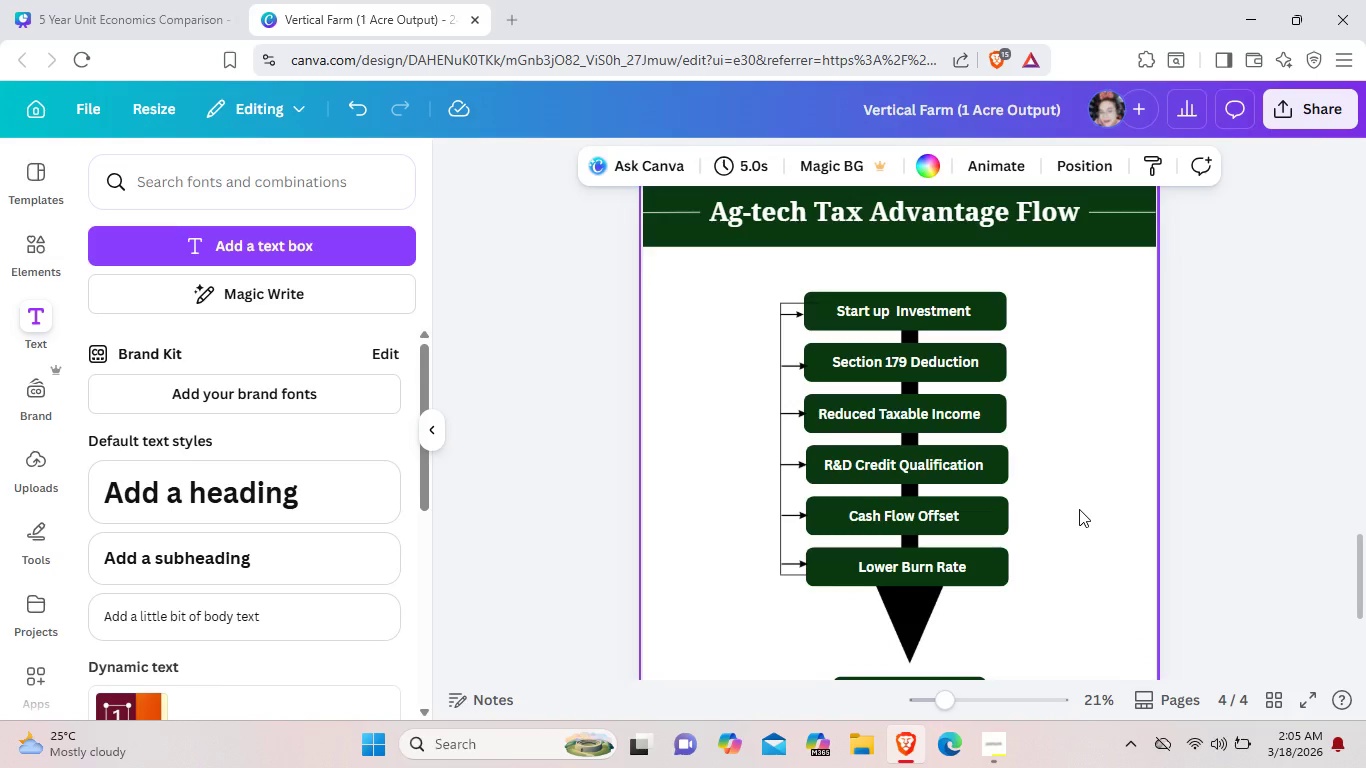 
scroll: coordinate [1079, 509], scroll_direction: down, amount: 2.0
 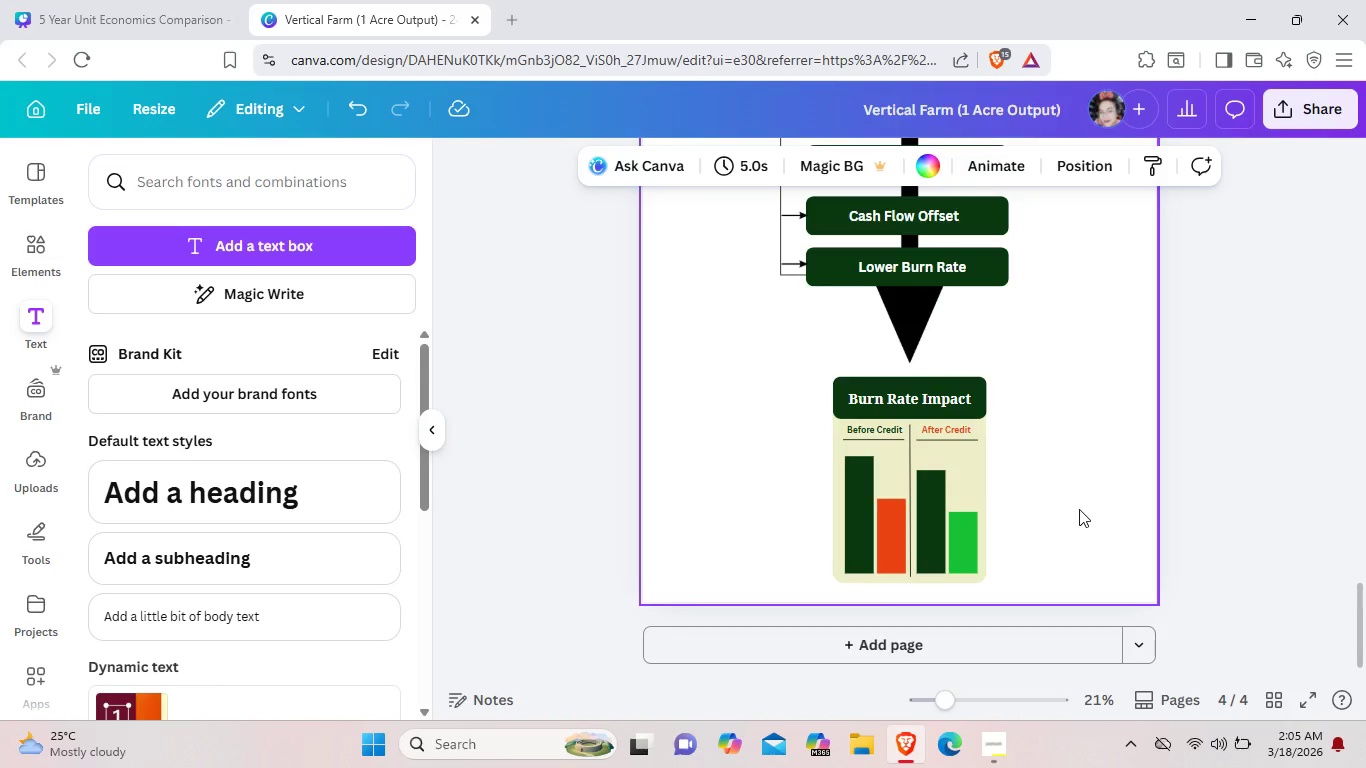 
scroll: coordinate [1079, 509], scroll_direction: up, amount: 5.0
 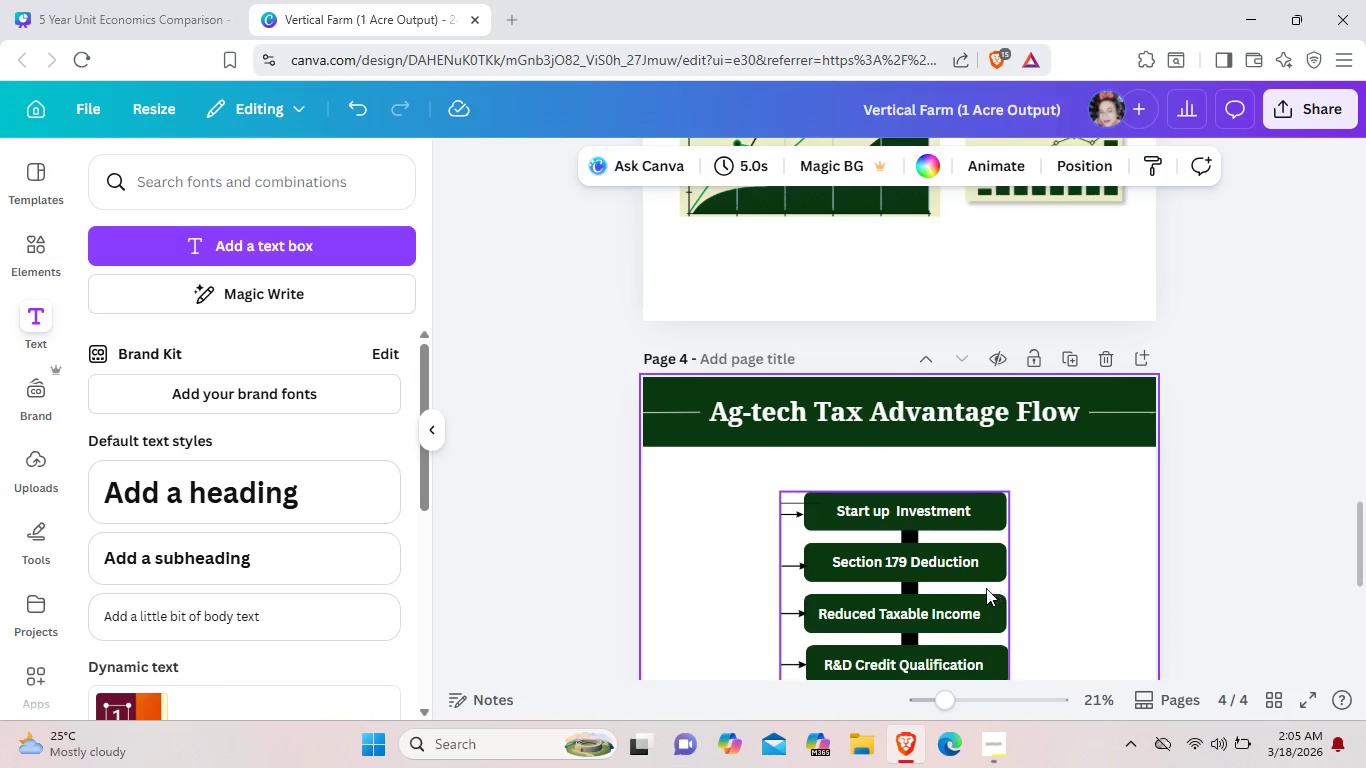 
left_click_drag(start_coordinate=[995, 586], to_coordinate=[933, 594])
 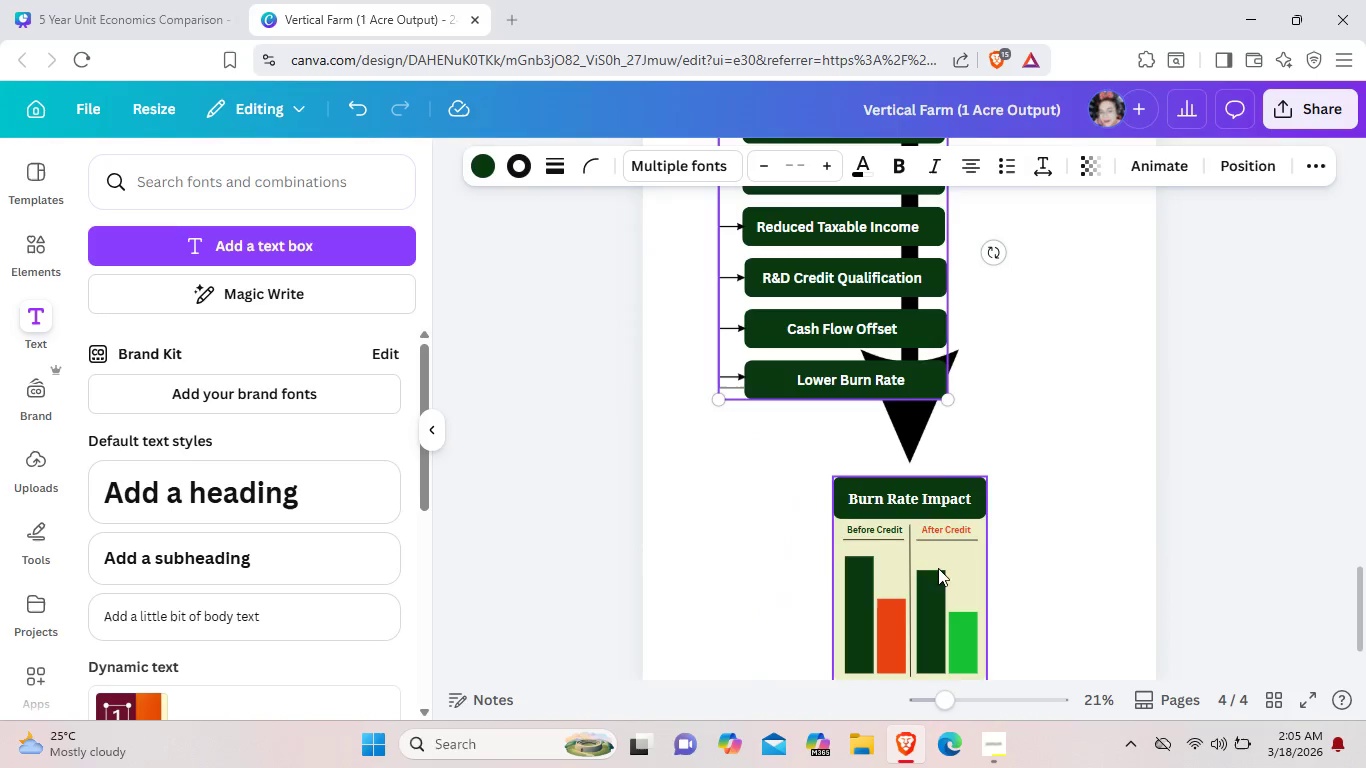 
scroll: coordinate [931, 594], scroll_direction: down, amount: 4.0
 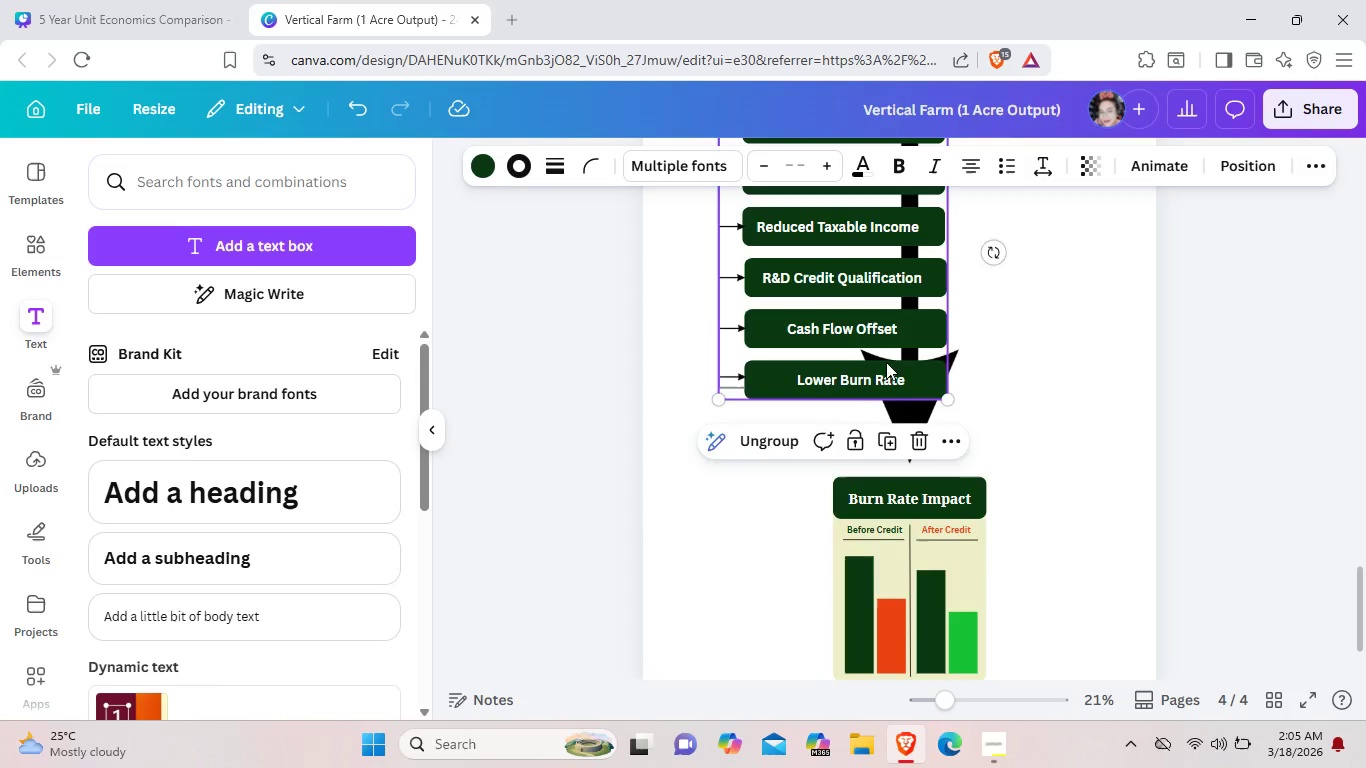 
left_click_drag(start_coordinate=[888, 362], to_coordinate=[868, 367])
 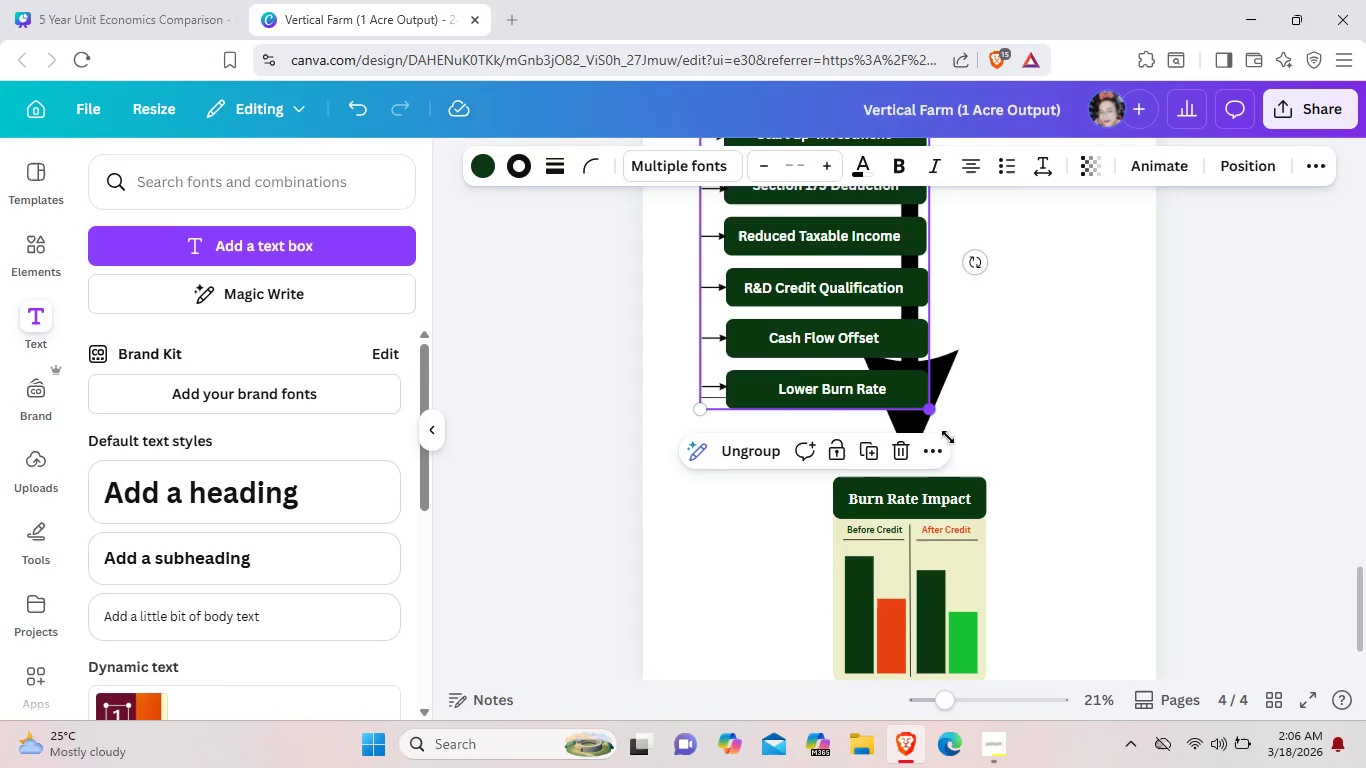 
left_click_drag(start_coordinate=[930, 406], to_coordinate=[974, 485])
 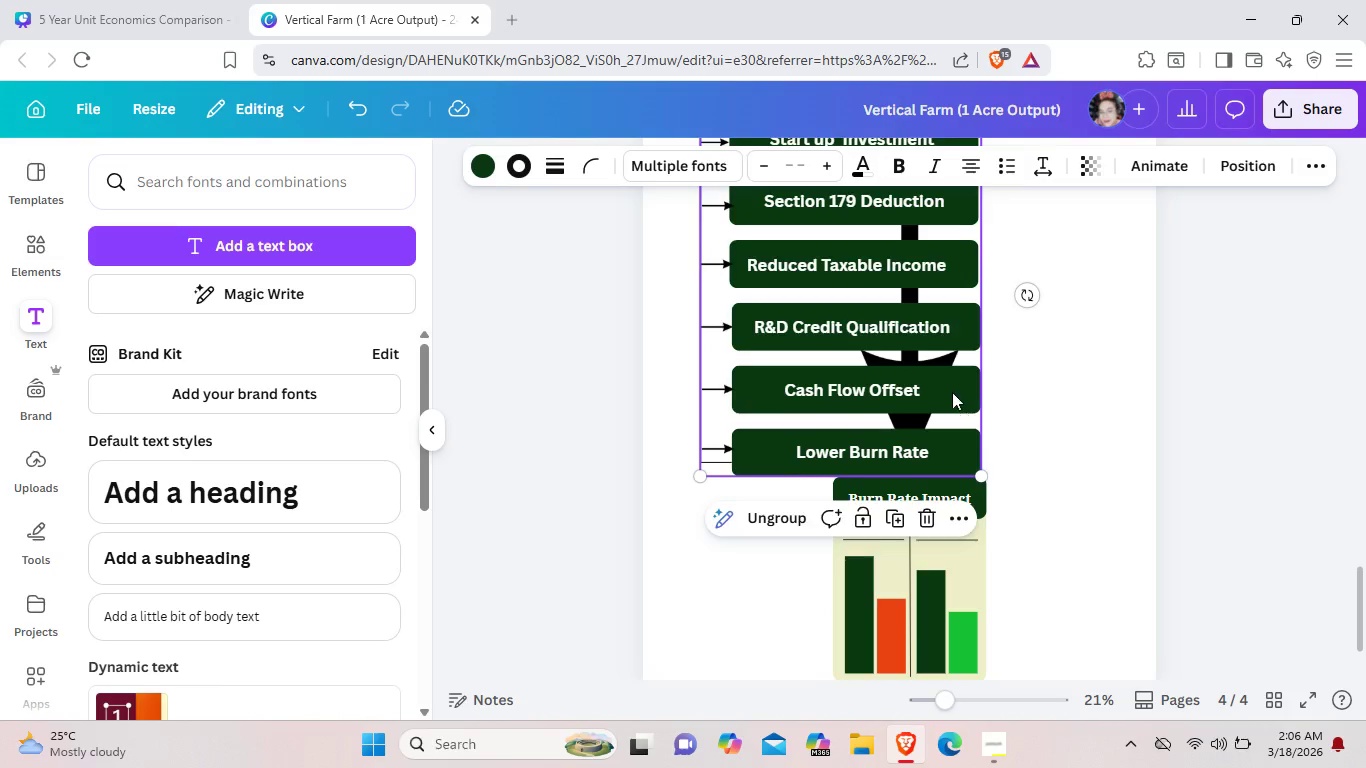 
left_click_drag(start_coordinate=[958, 404], to_coordinate=[936, 367])
 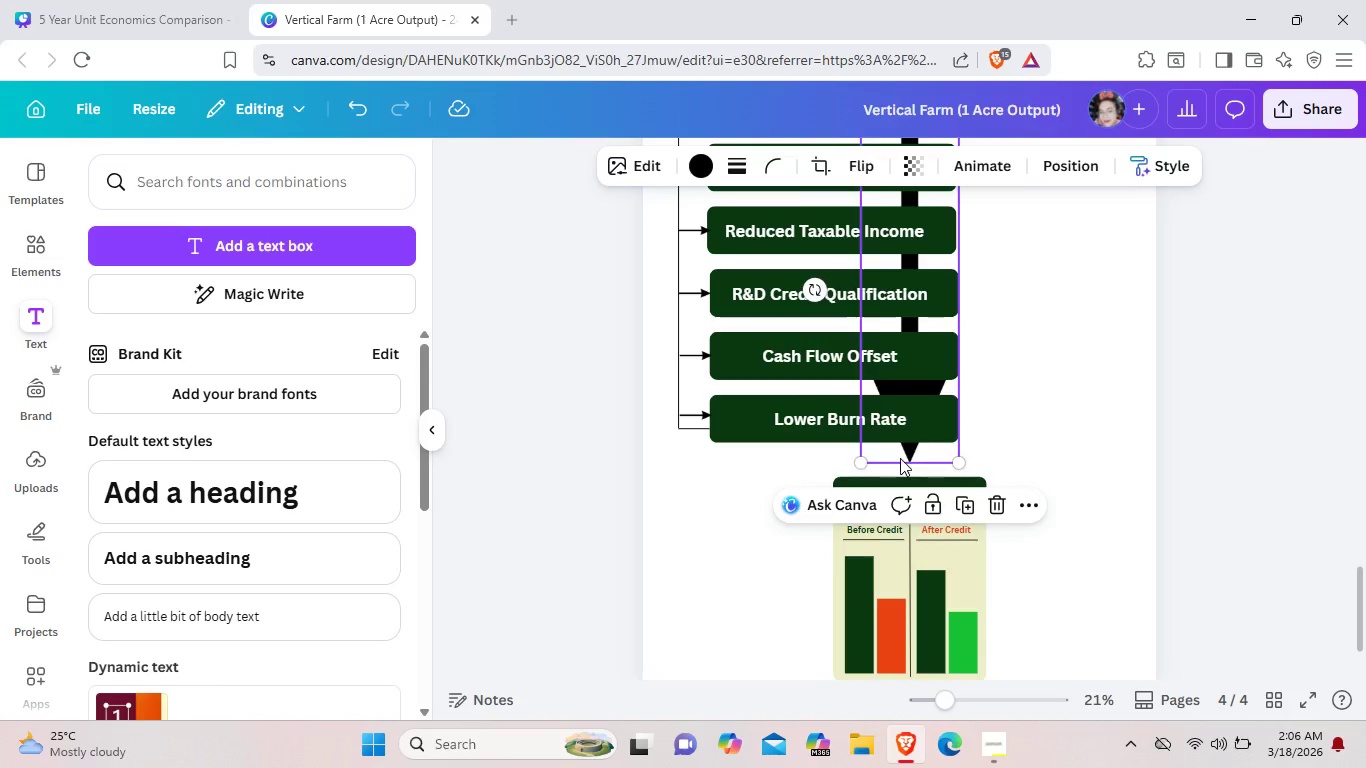 
left_click_drag(start_coordinate=[910, 448], to_coordinate=[827, 509])
 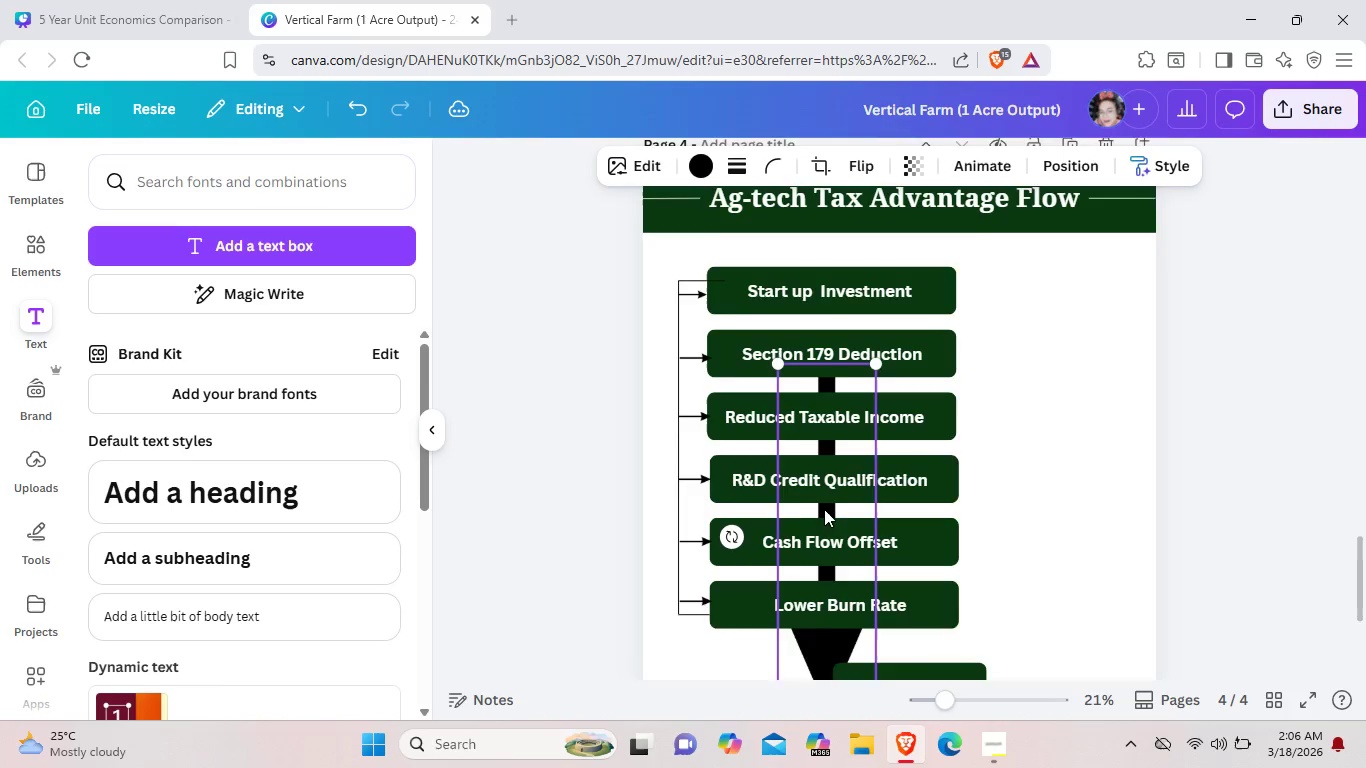 
scroll: coordinate [824, 509], scroll_direction: up, amount: 2.0
 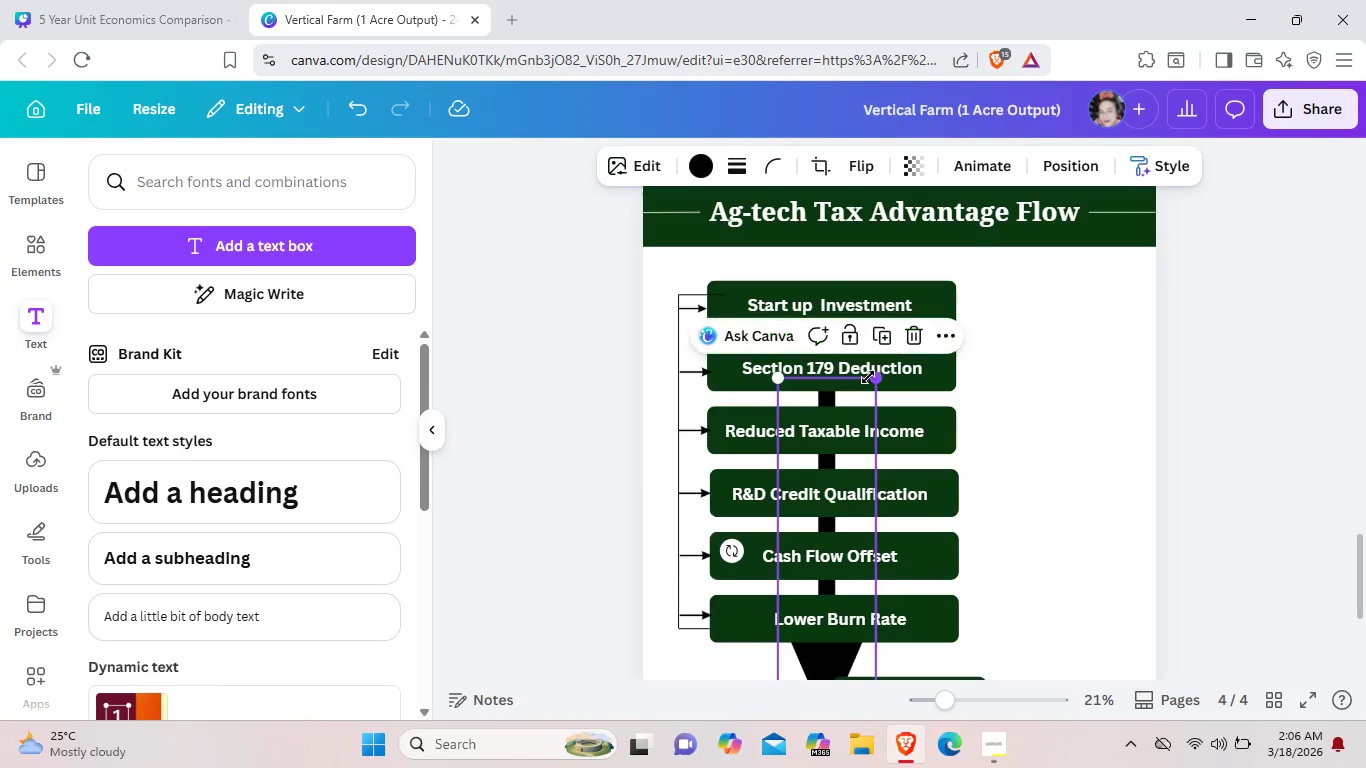 
left_click_drag(start_coordinate=[869, 377], to_coordinate=[877, 312])
 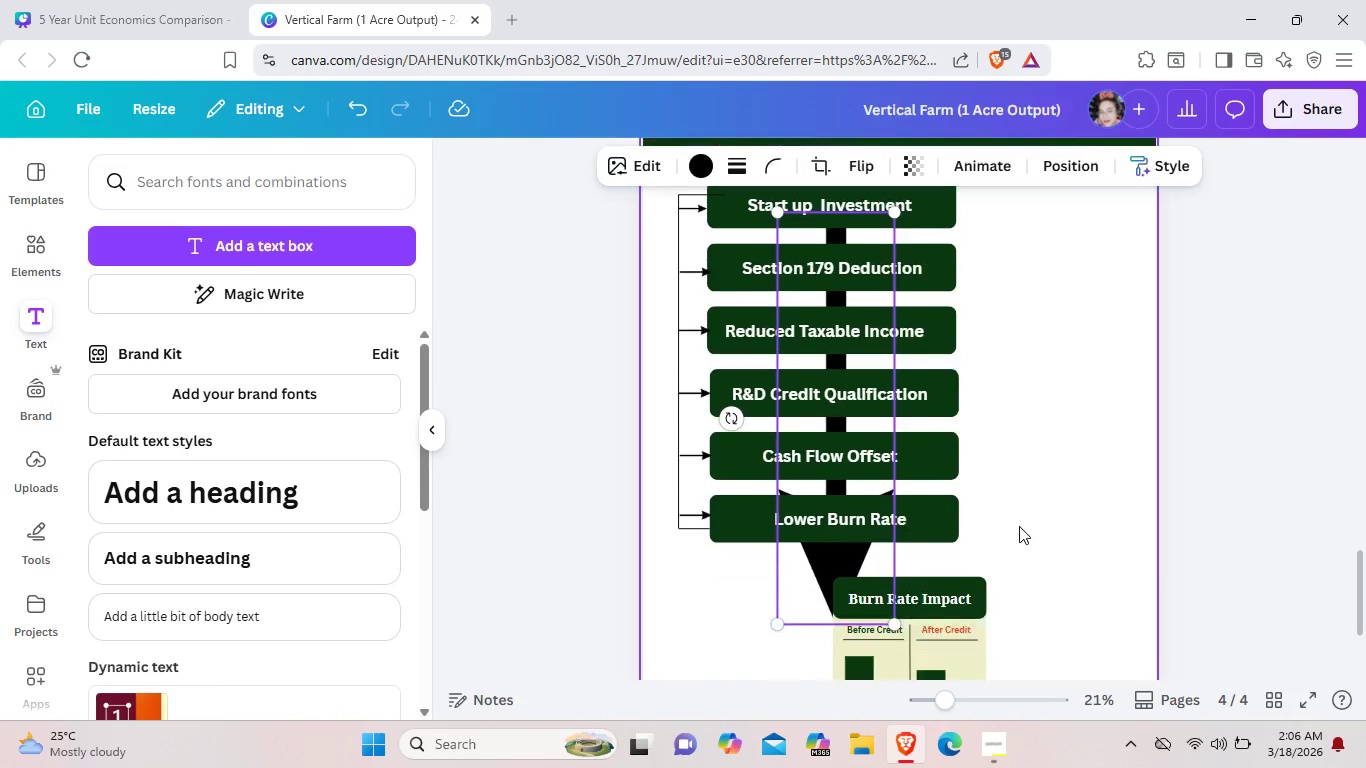 
scroll: coordinate [1019, 526], scroll_direction: down, amount: 1.0
 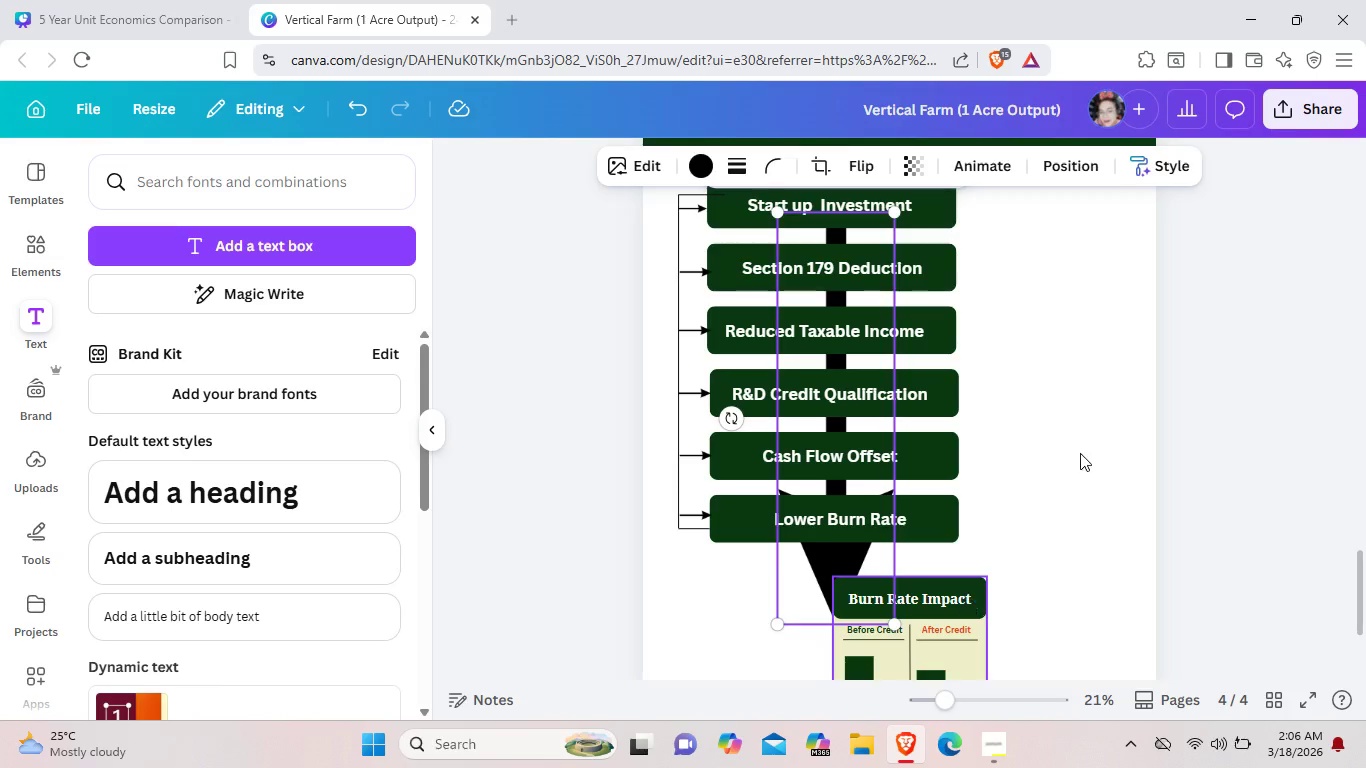 
left_click_drag(start_coordinate=[961, 605], to_coordinate=[1105, 303])
 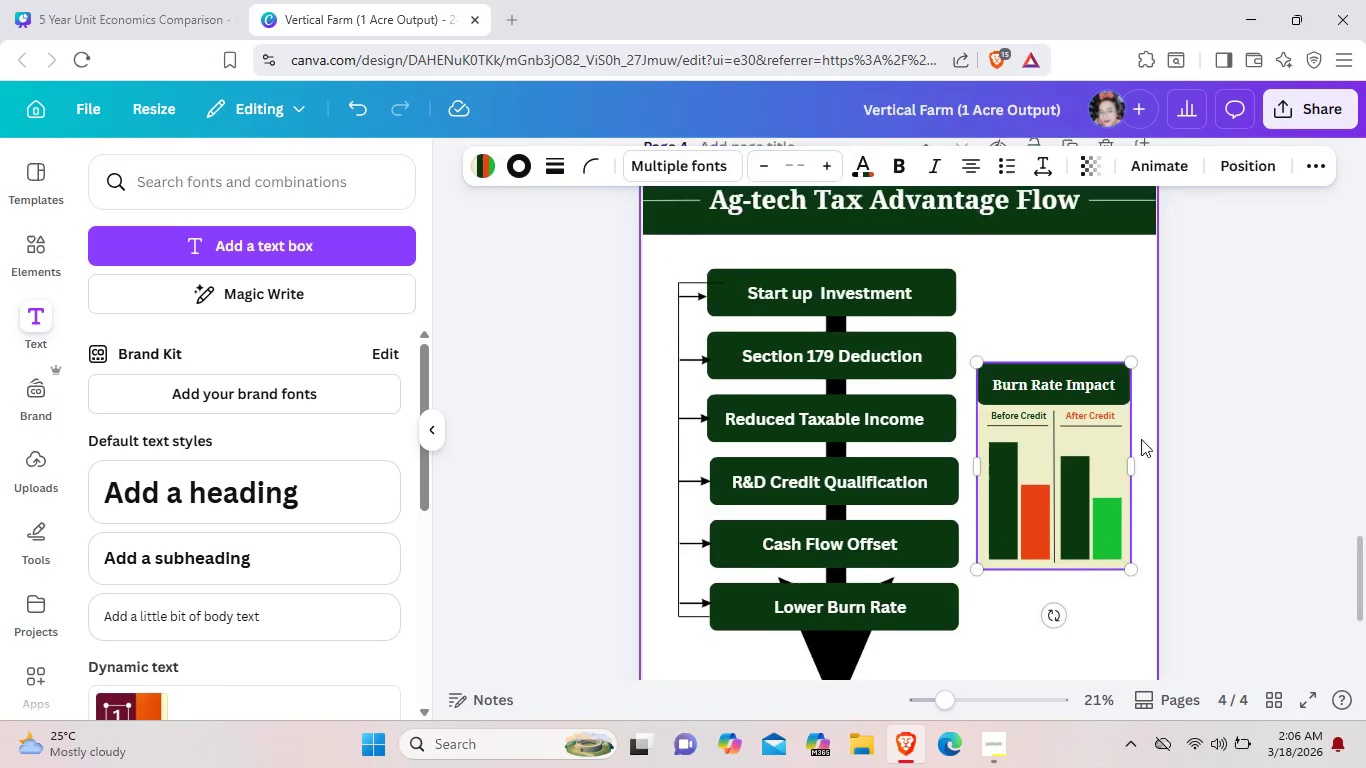 
scroll: coordinate [1145, 418], scroll_direction: up, amount: 1.0
 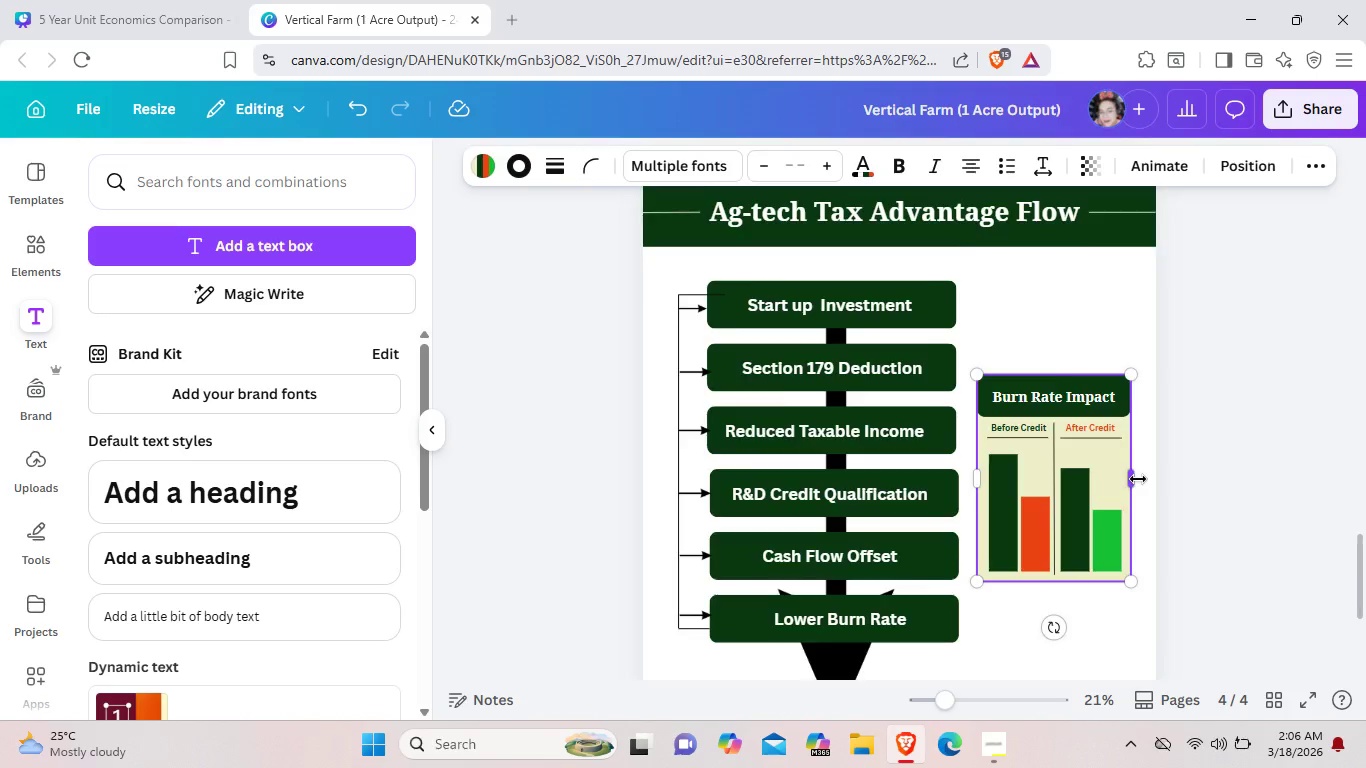 
scroll: coordinate [1136, 499], scroll_direction: down, amount: 2.0
 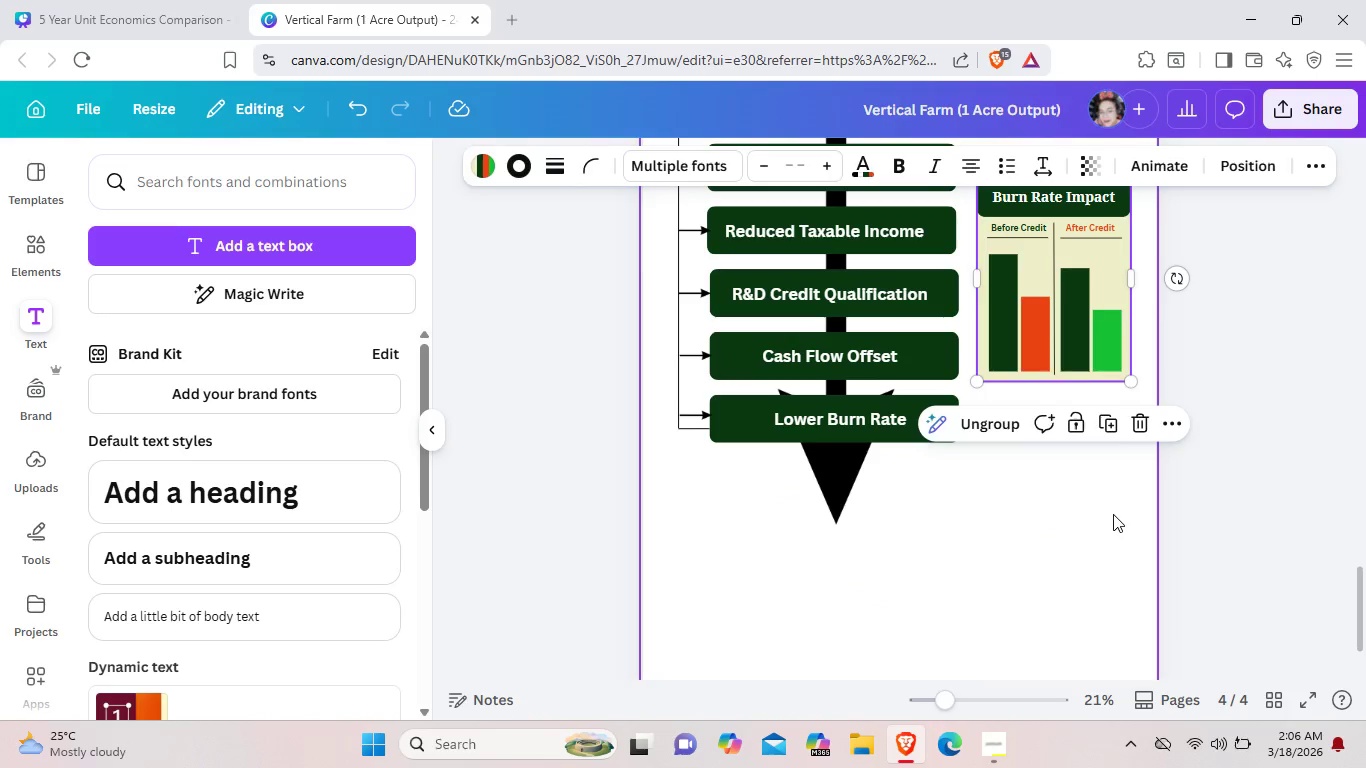 
left_click([1113, 514])
 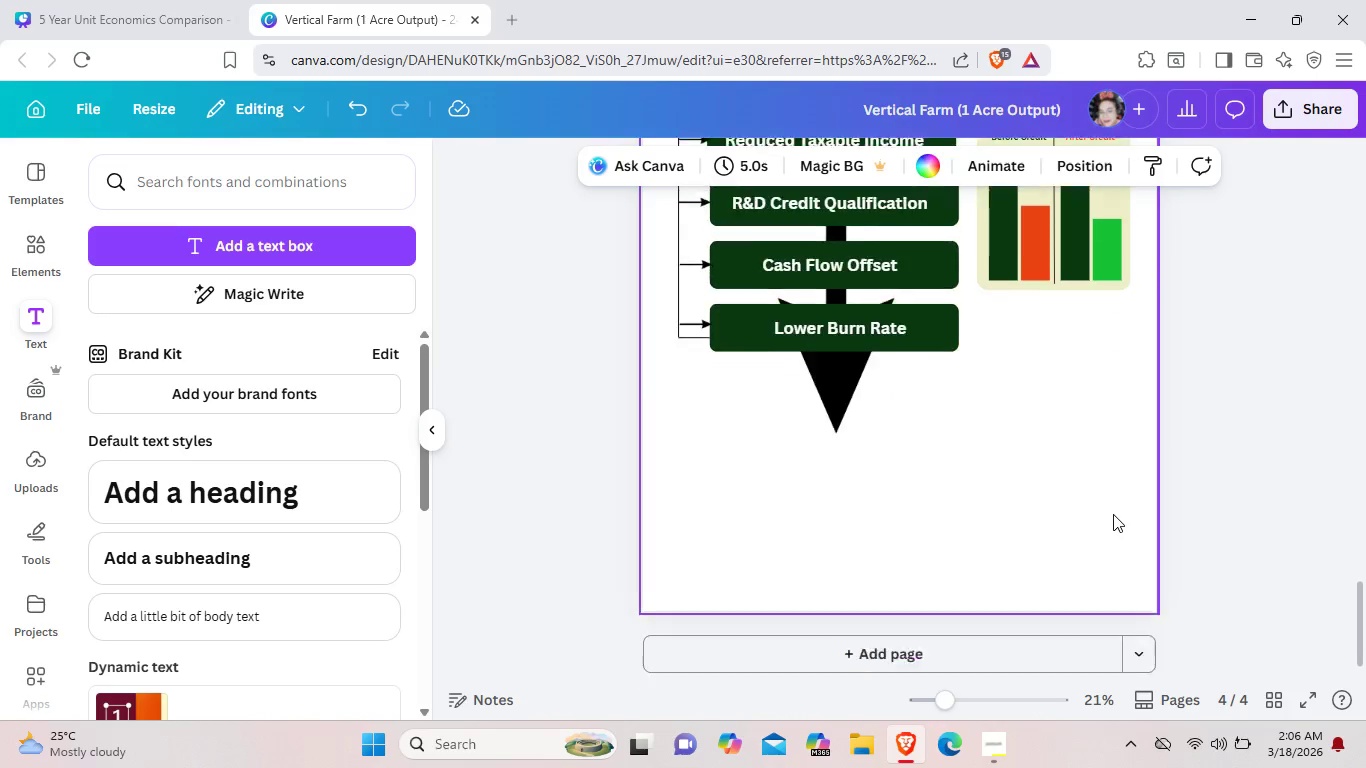 
scroll: coordinate [1113, 514], scroll_direction: none, amount: 0.0
 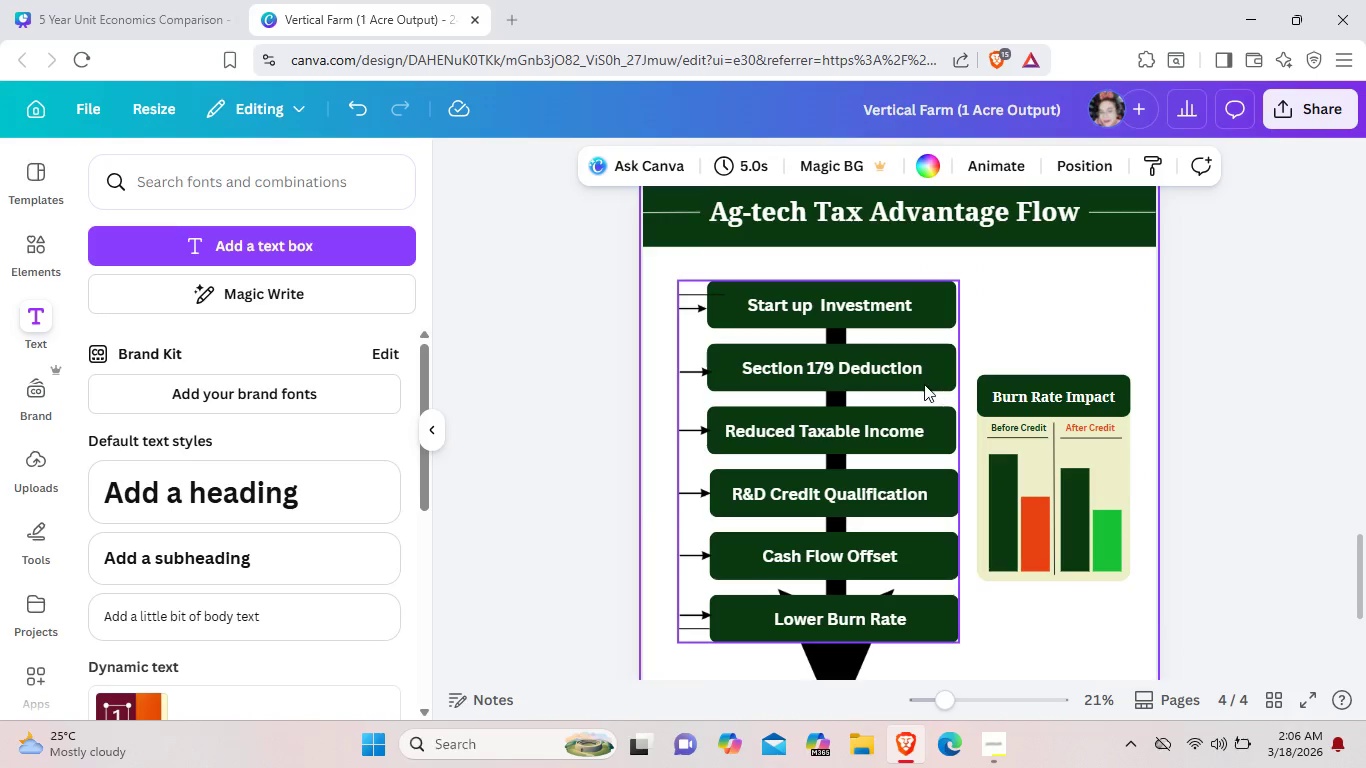 
left_click_drag(start_coordinate=[912, 386], to_coordinate=[904, 436])
 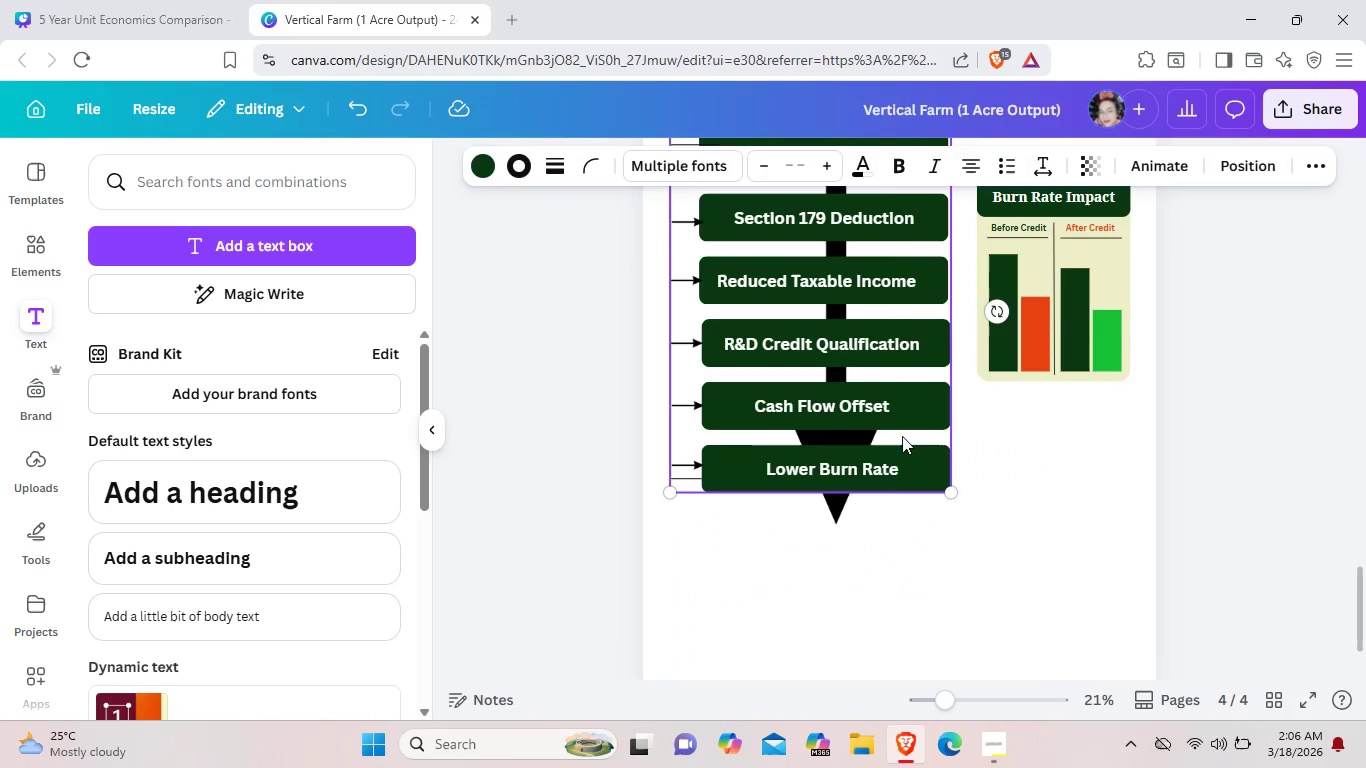 
scroll: coordinate [902, 433], scroll_direction: down, amount: 2.0
 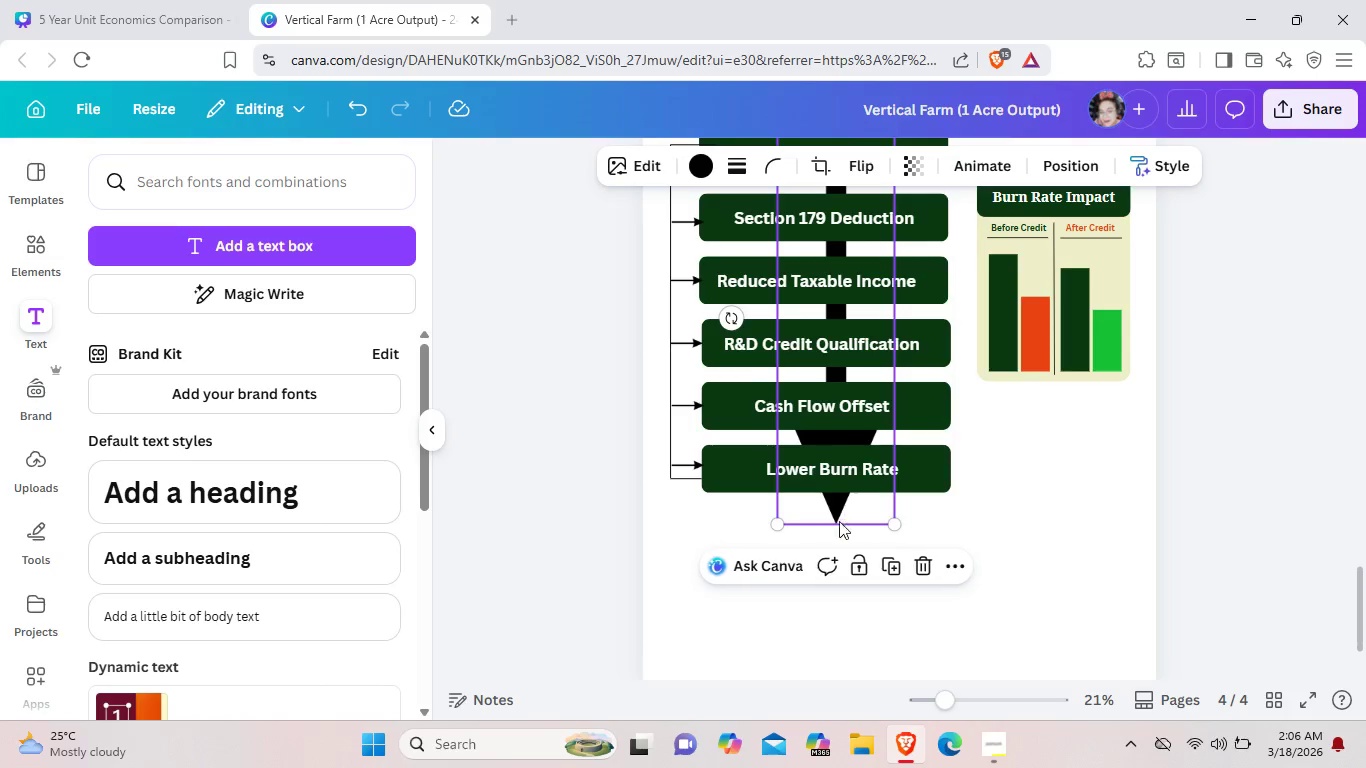 
left_click_drag(start_coordinate=[844, 509], to_coordinate=[835, 588])
 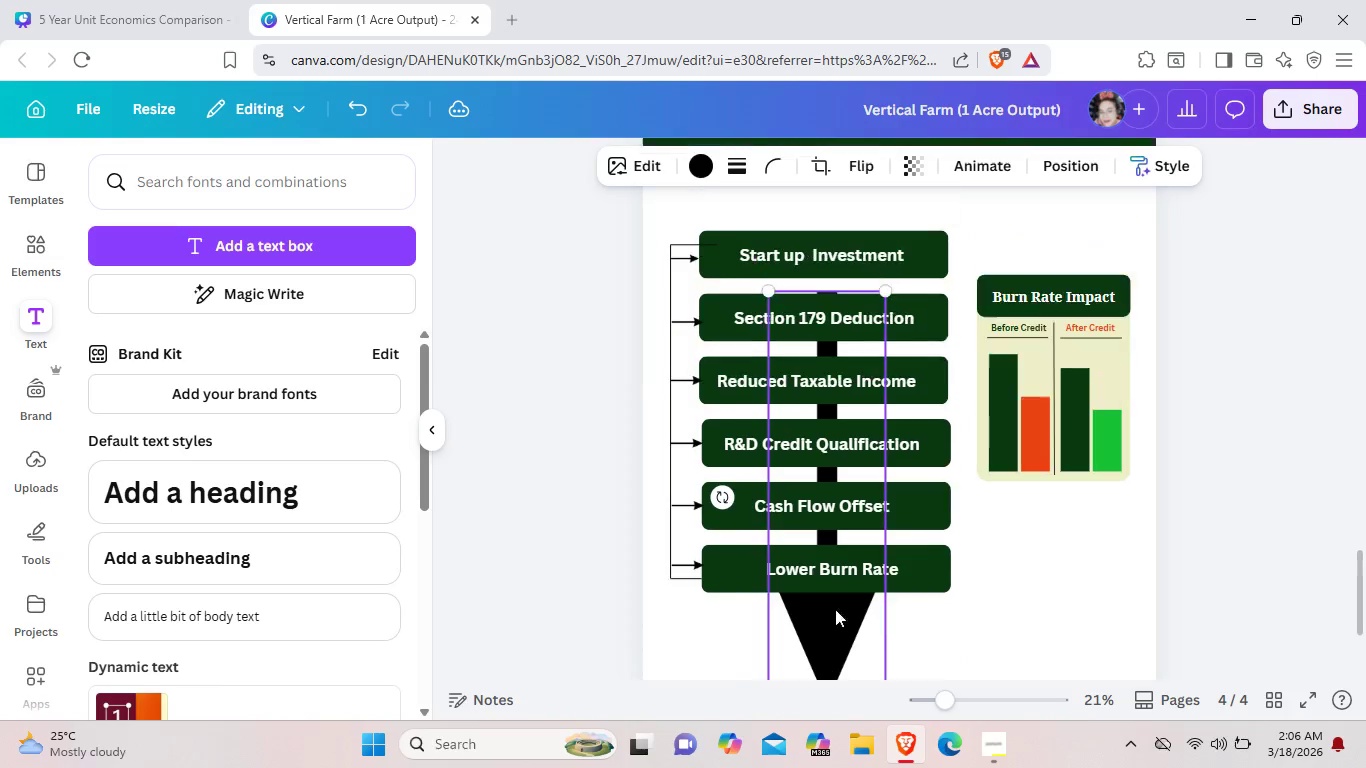 
scroll: coordinate [834, 587], scroll_direction: up, amount: 1.0
 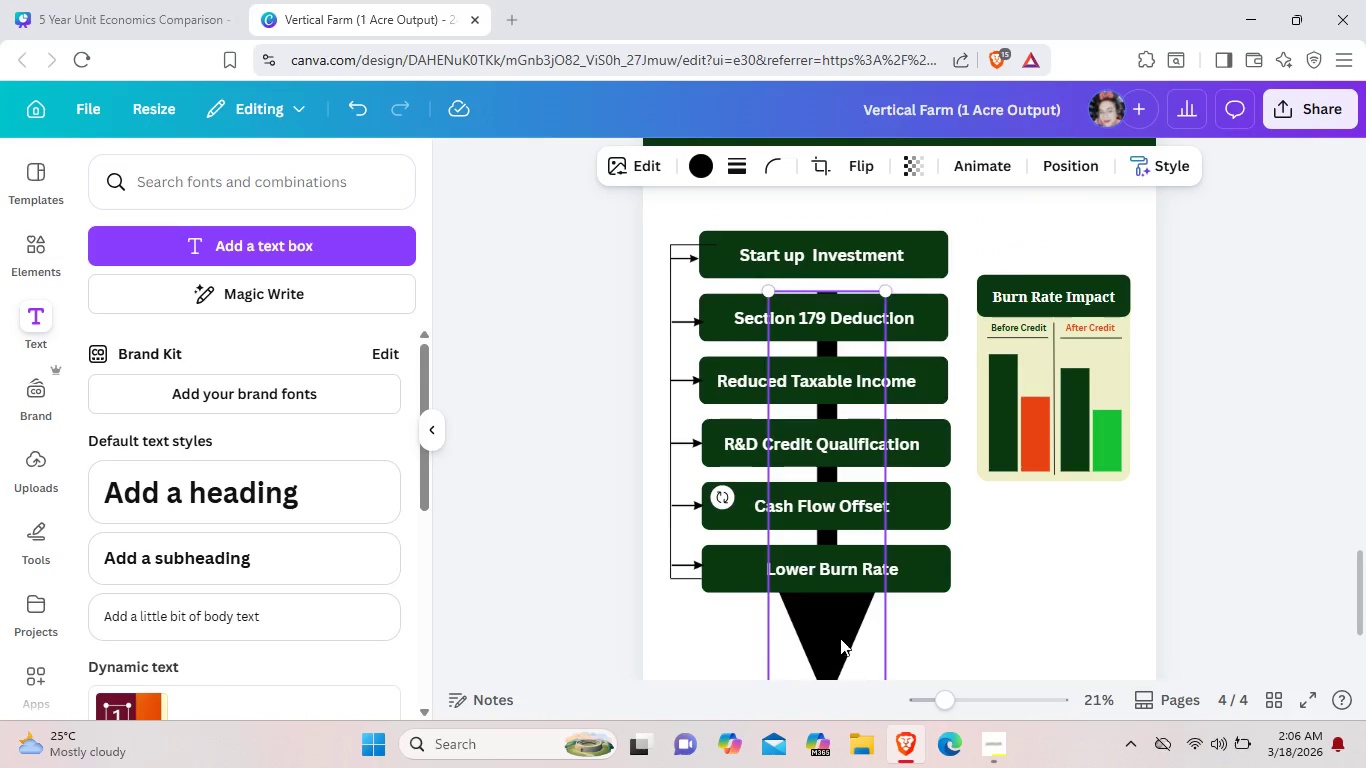 
left_click_drag(start_coordinate=[840, 645], to_coordinate=[840, 623])
 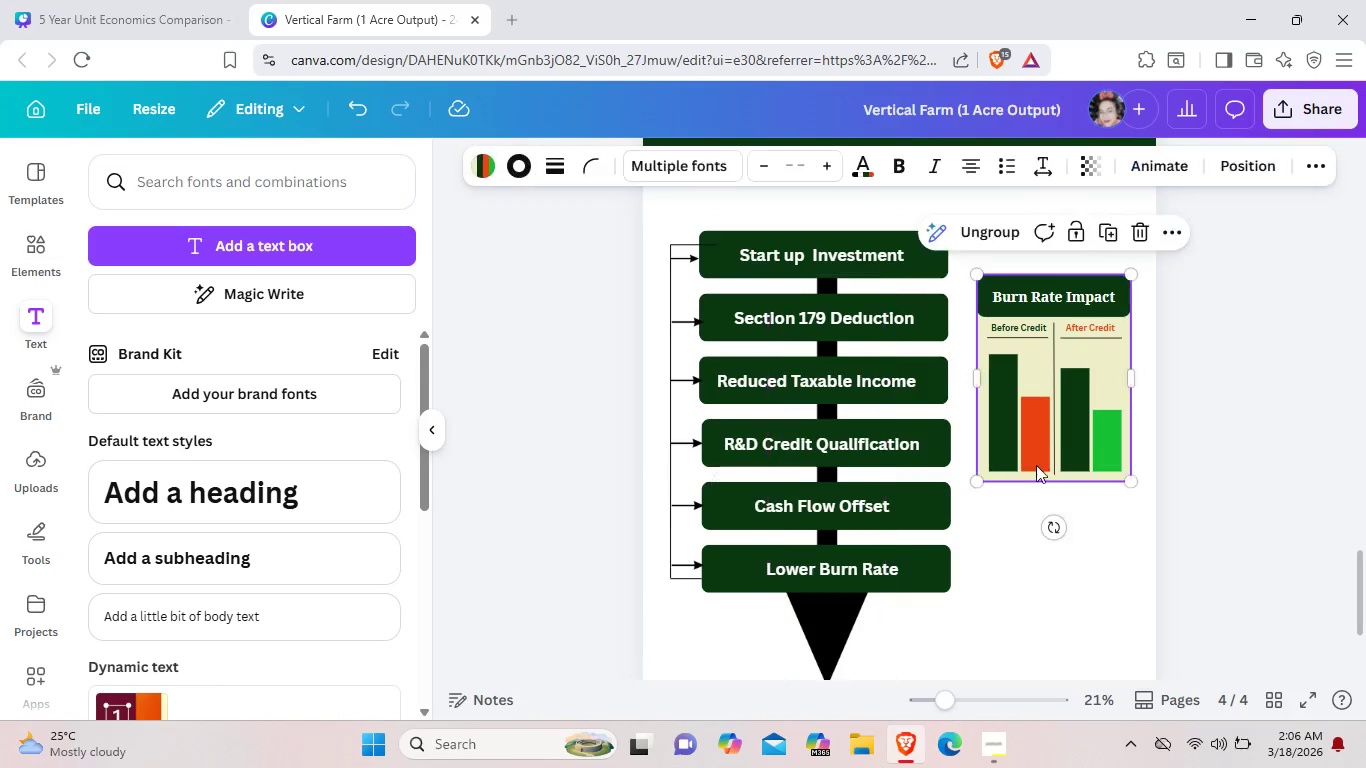 
left_click_drag(start_coordinate=[1036, 449], to_coordinate=[1035, 476])
 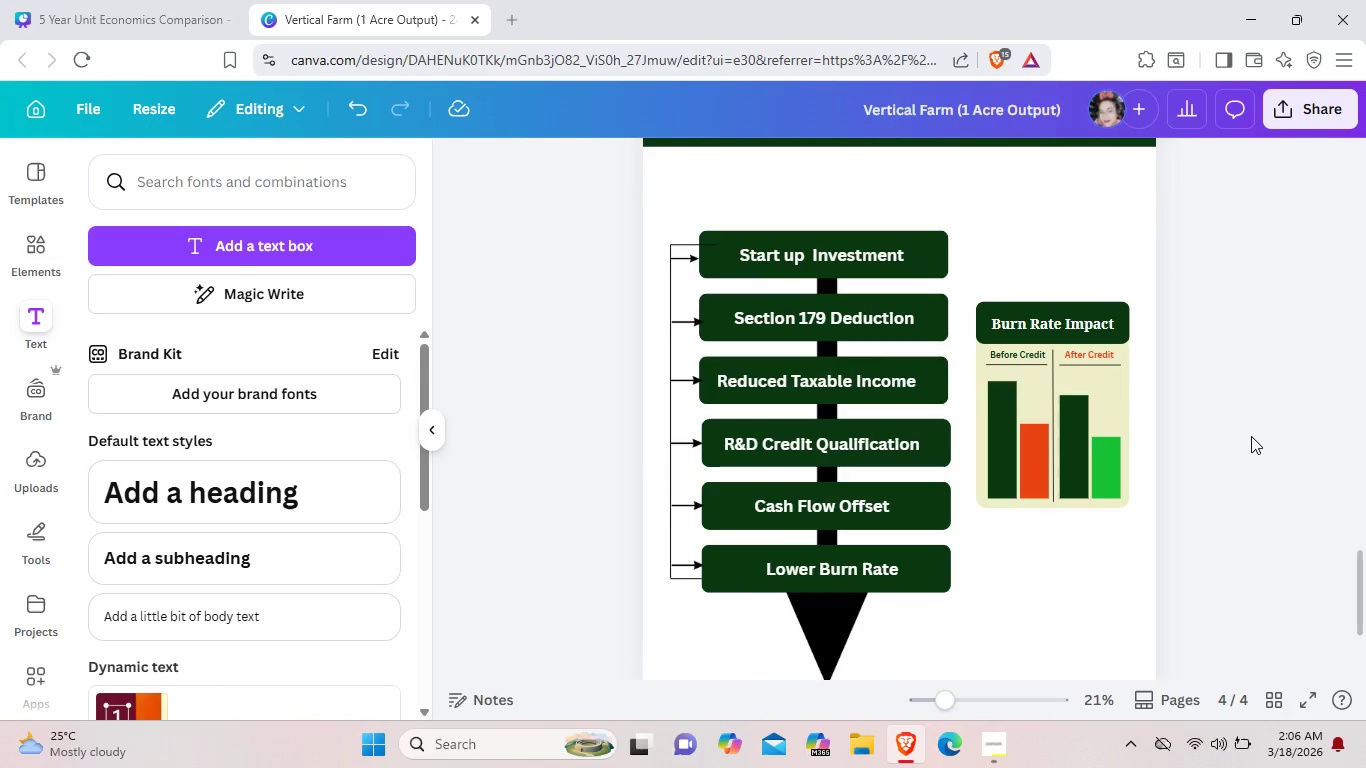 
left_click([1251, 436])
 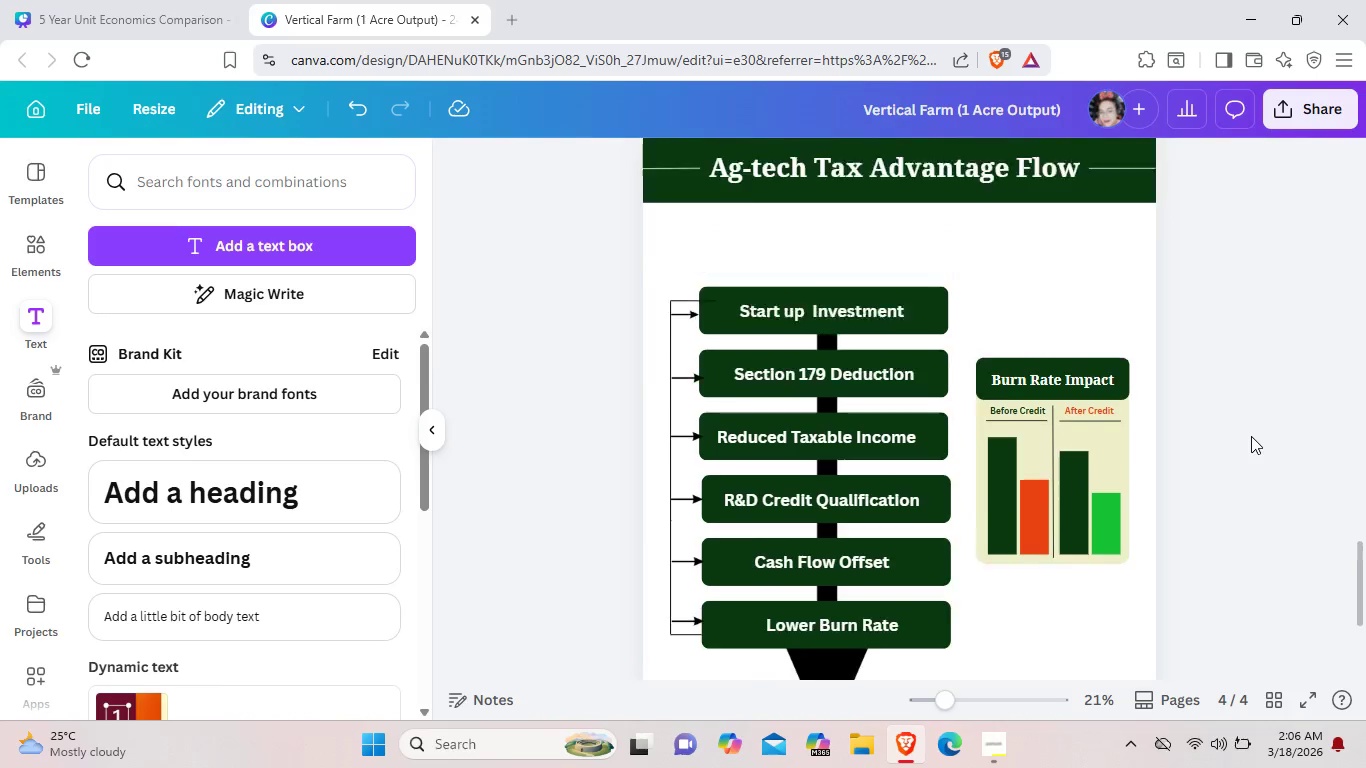 
scroll: coordinate [1251, 436], scroll_direction: up, amount: 1.0
 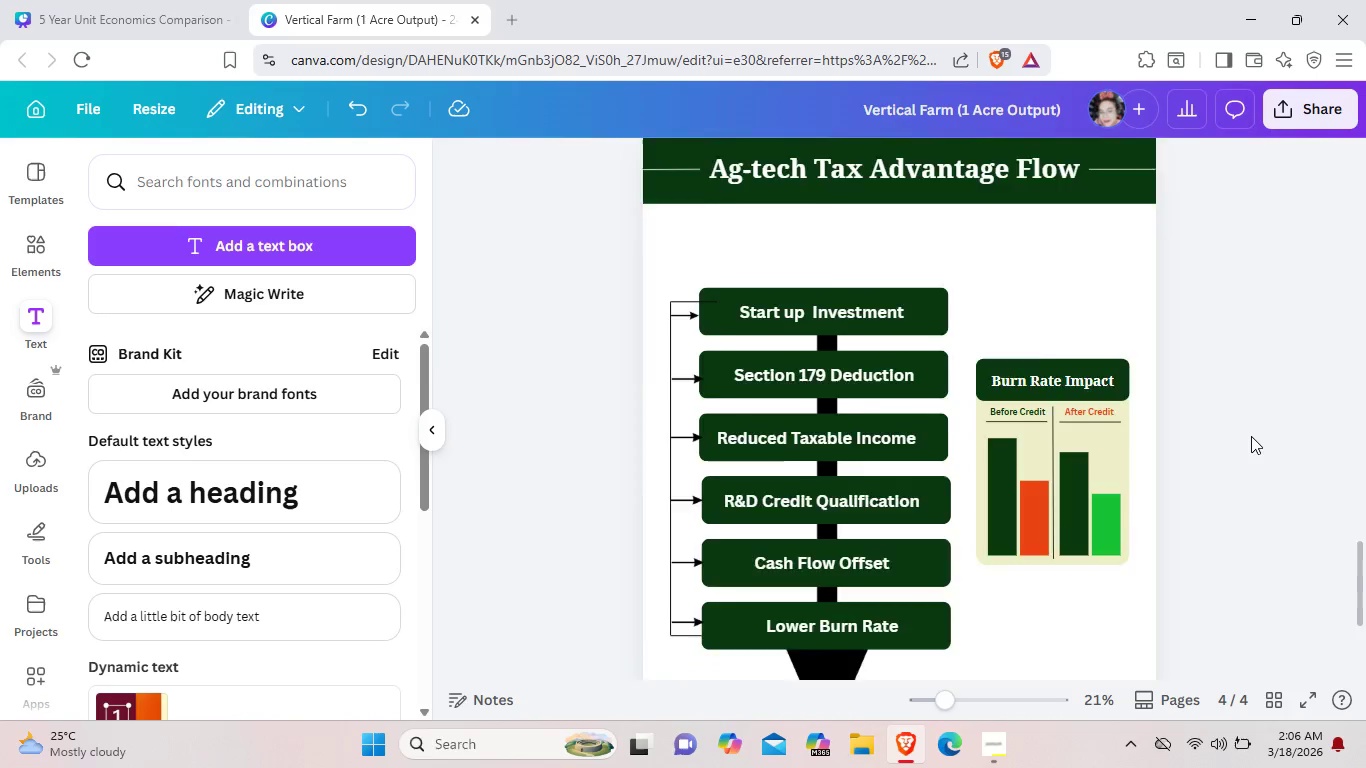 
scroll: coordinate [1251, 436], scroll_direction: down, amount: 2.0
 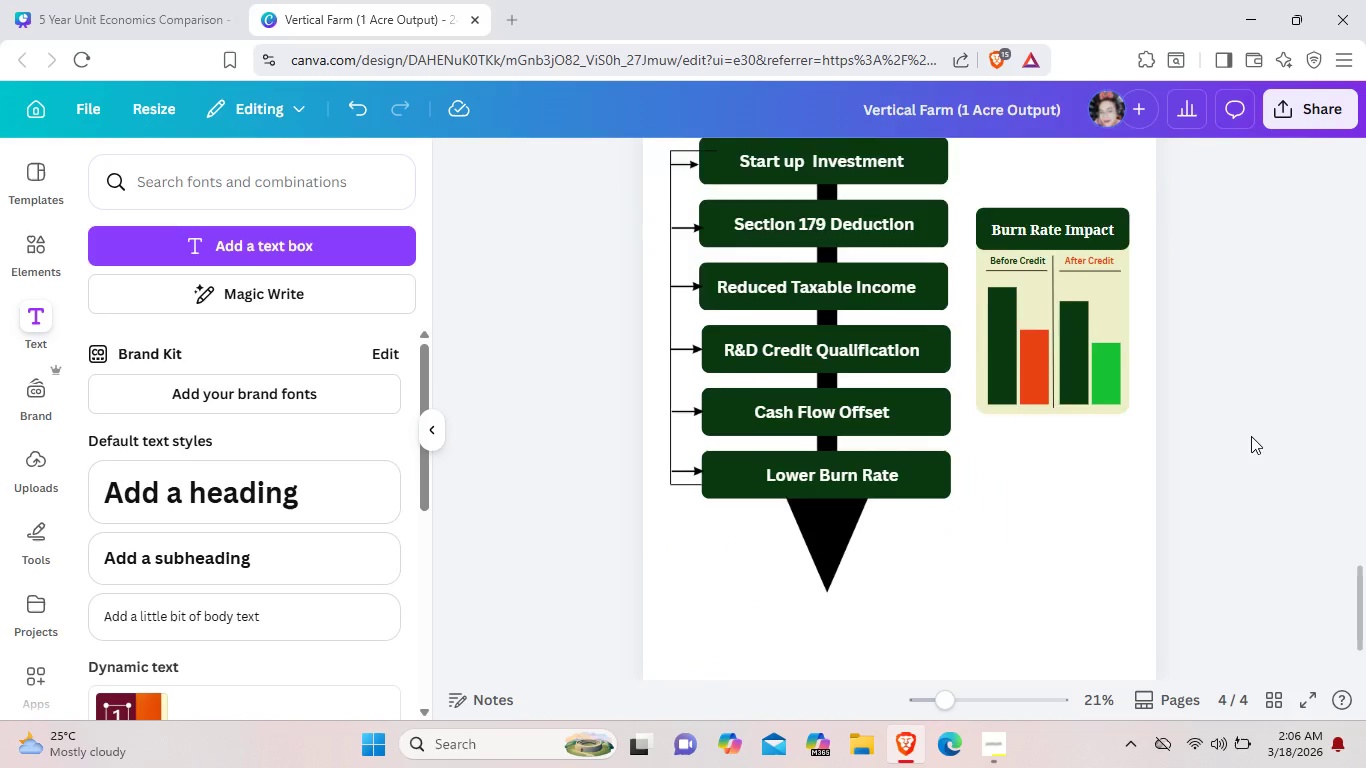 
scroll: coordinate [1251, 436], scroll_direction: up, amount: 2.0
 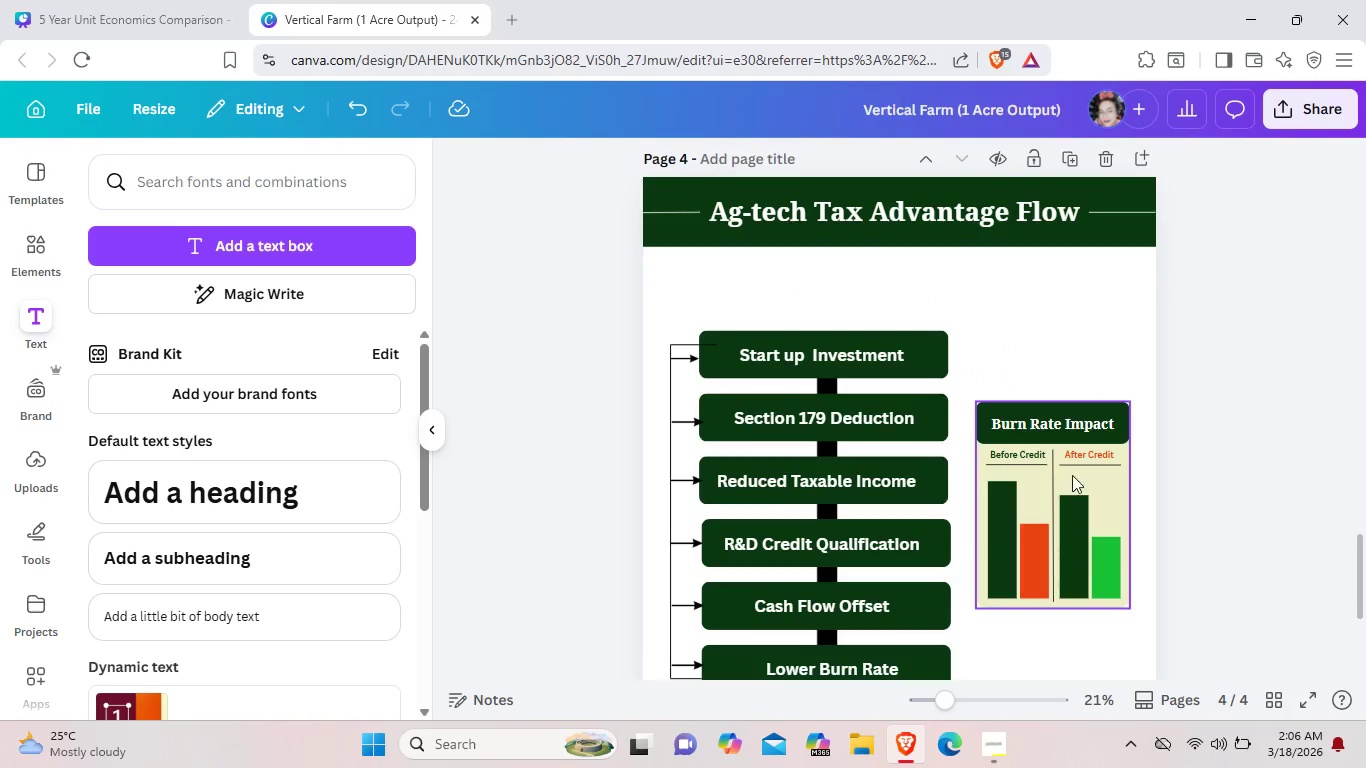 
left_click_drag(start_coordinate=[1072, 491], to_coordinate=[1075, 420])
 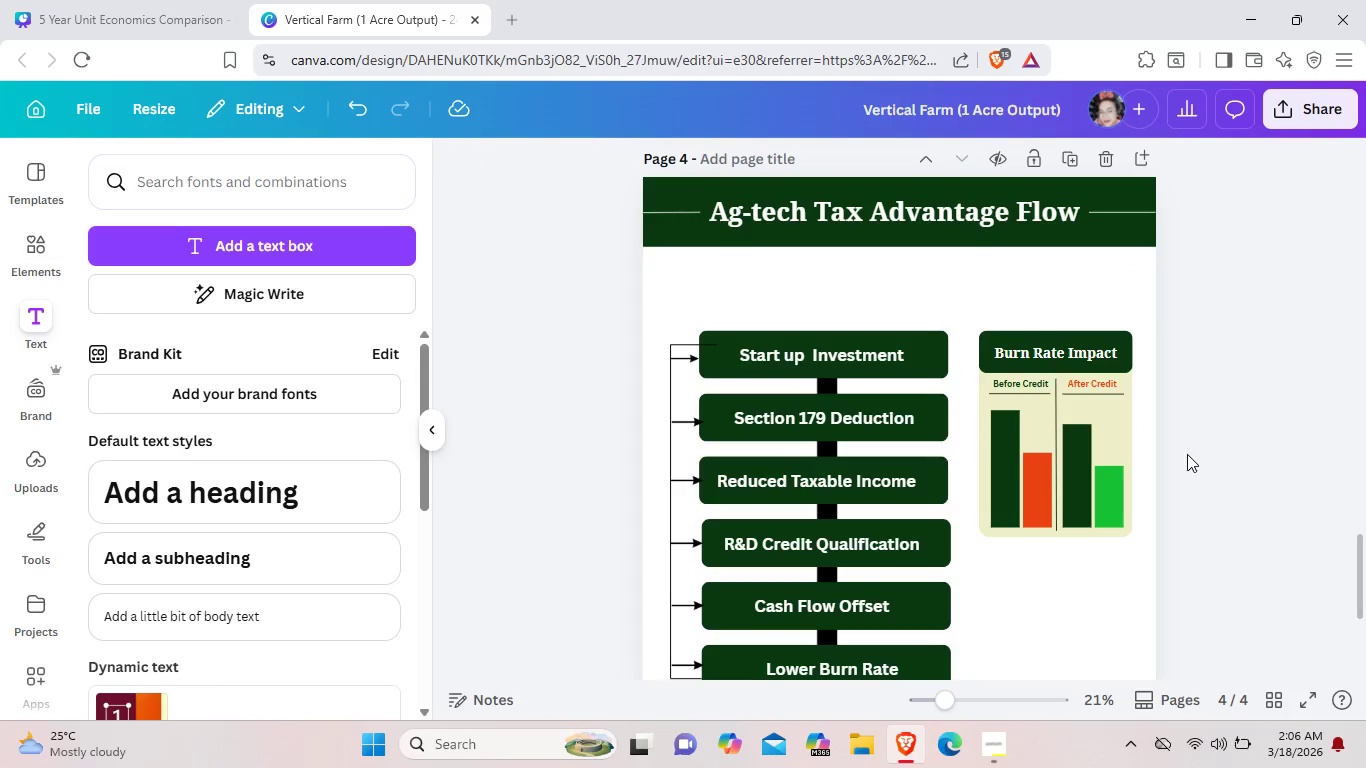 
left_click([1187, 454])
 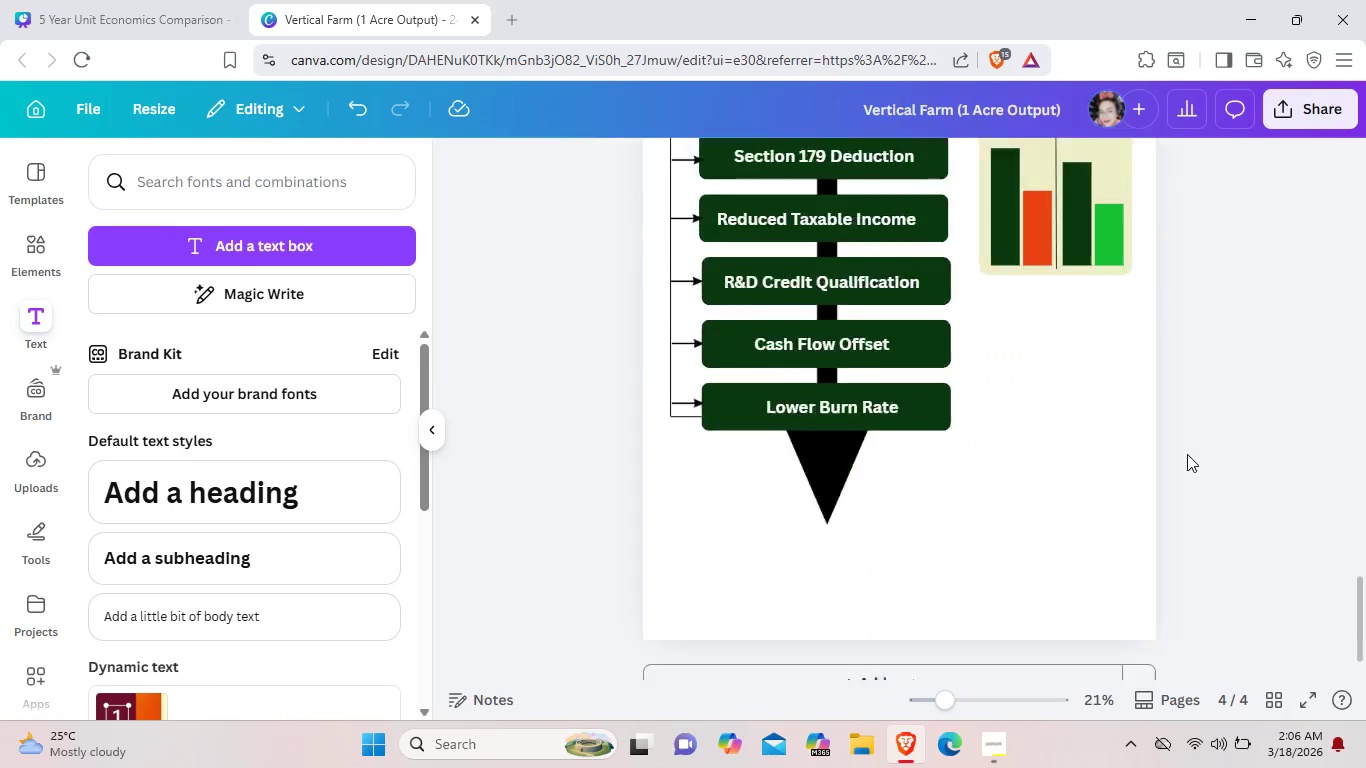 
scroll: coordinate [1187, 454], scroll_direction: down, amount: 3.0
 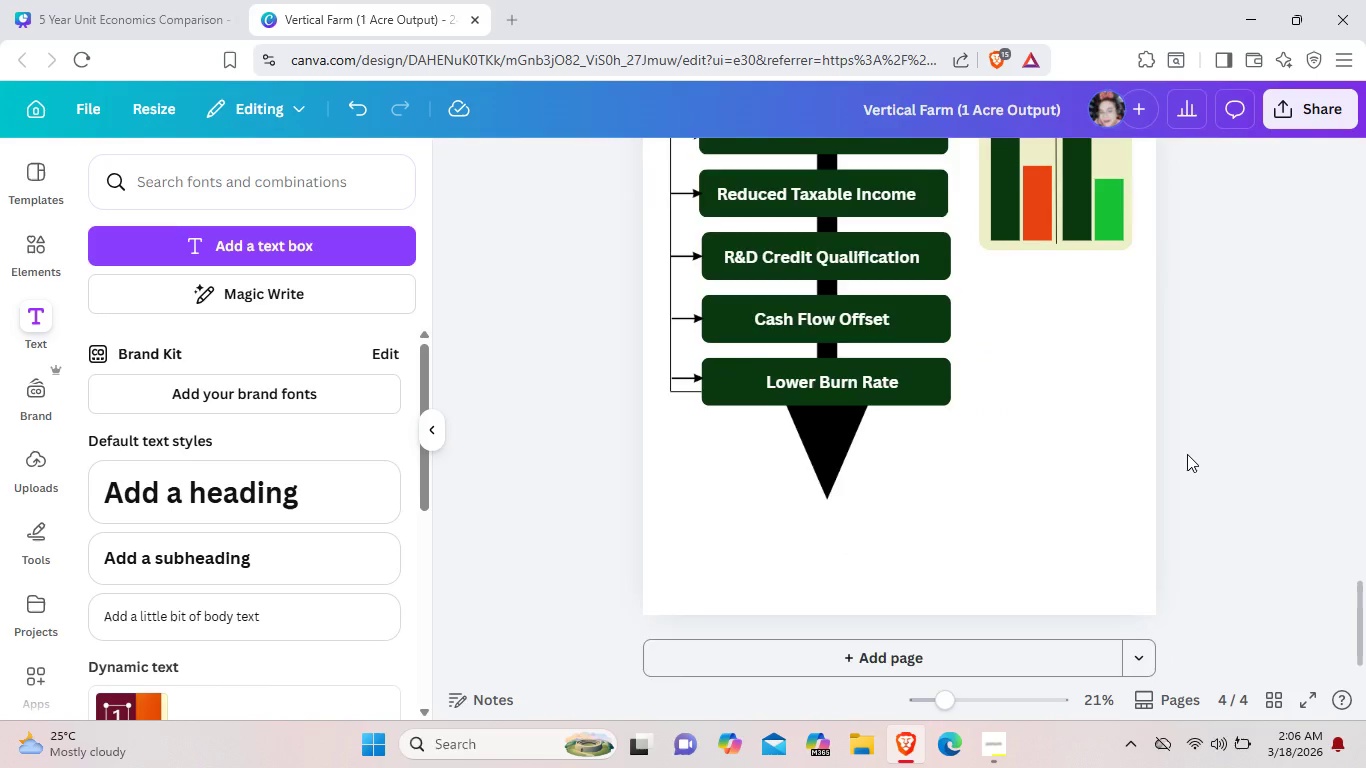 
scroll: coordinate [1187, 454], scroll_direction: up, amount: 2.0
 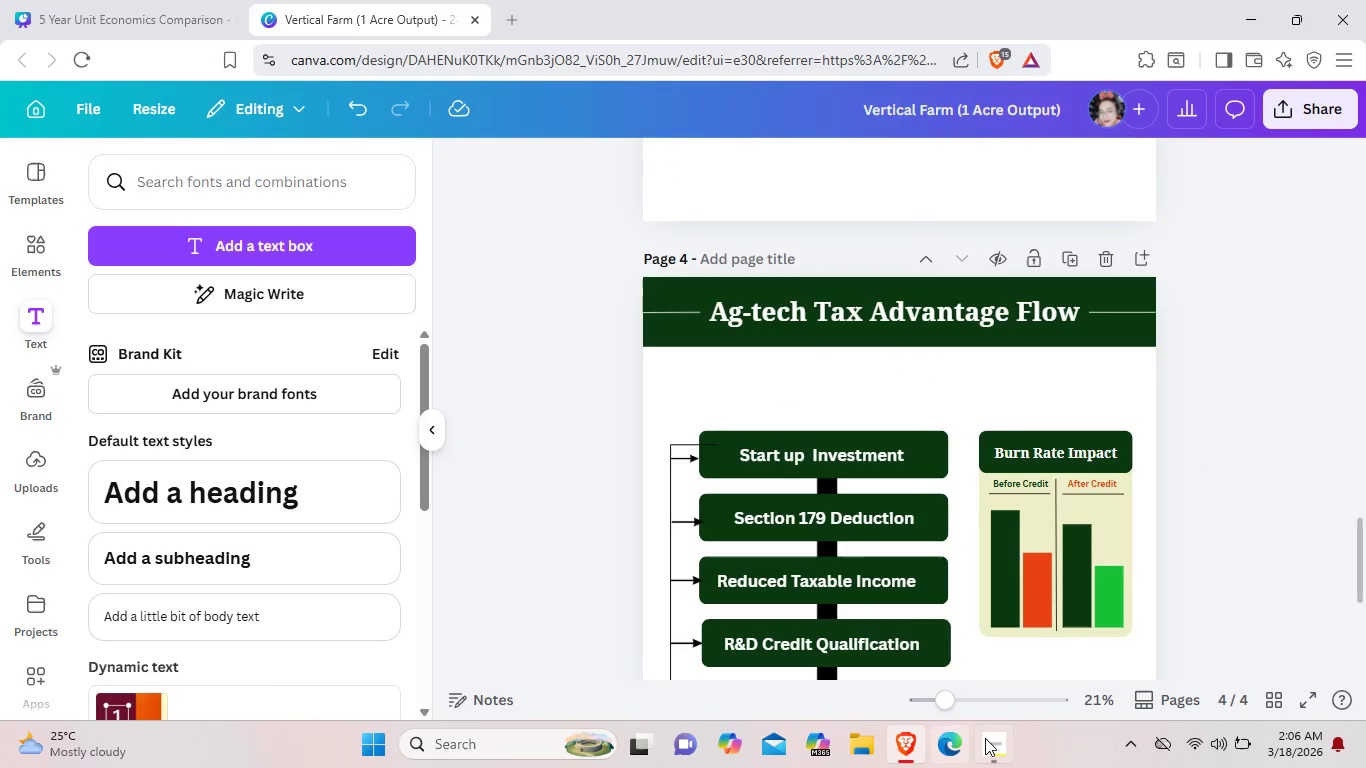 
left_click([985, 739])